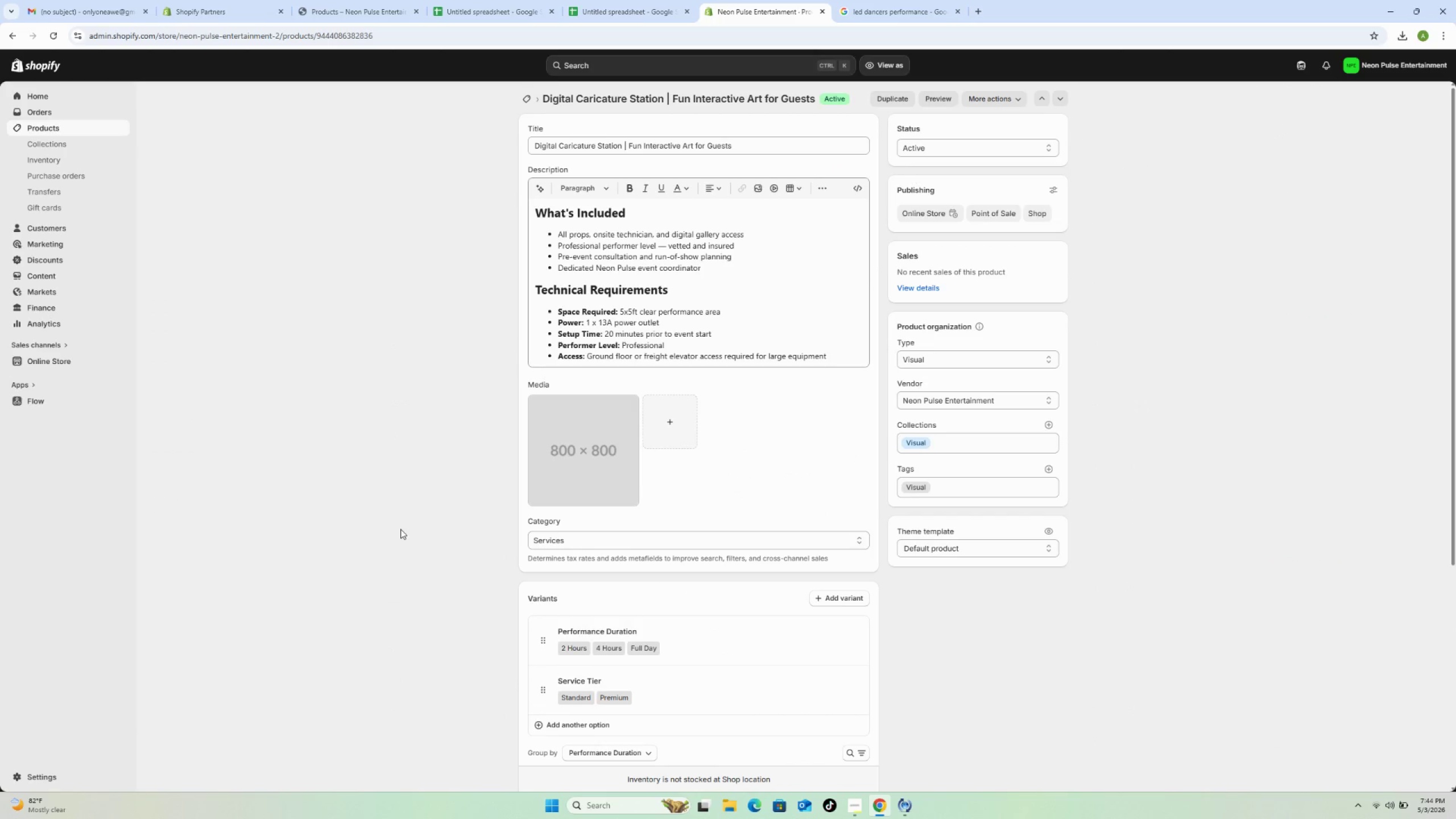 
wait(10.75)
 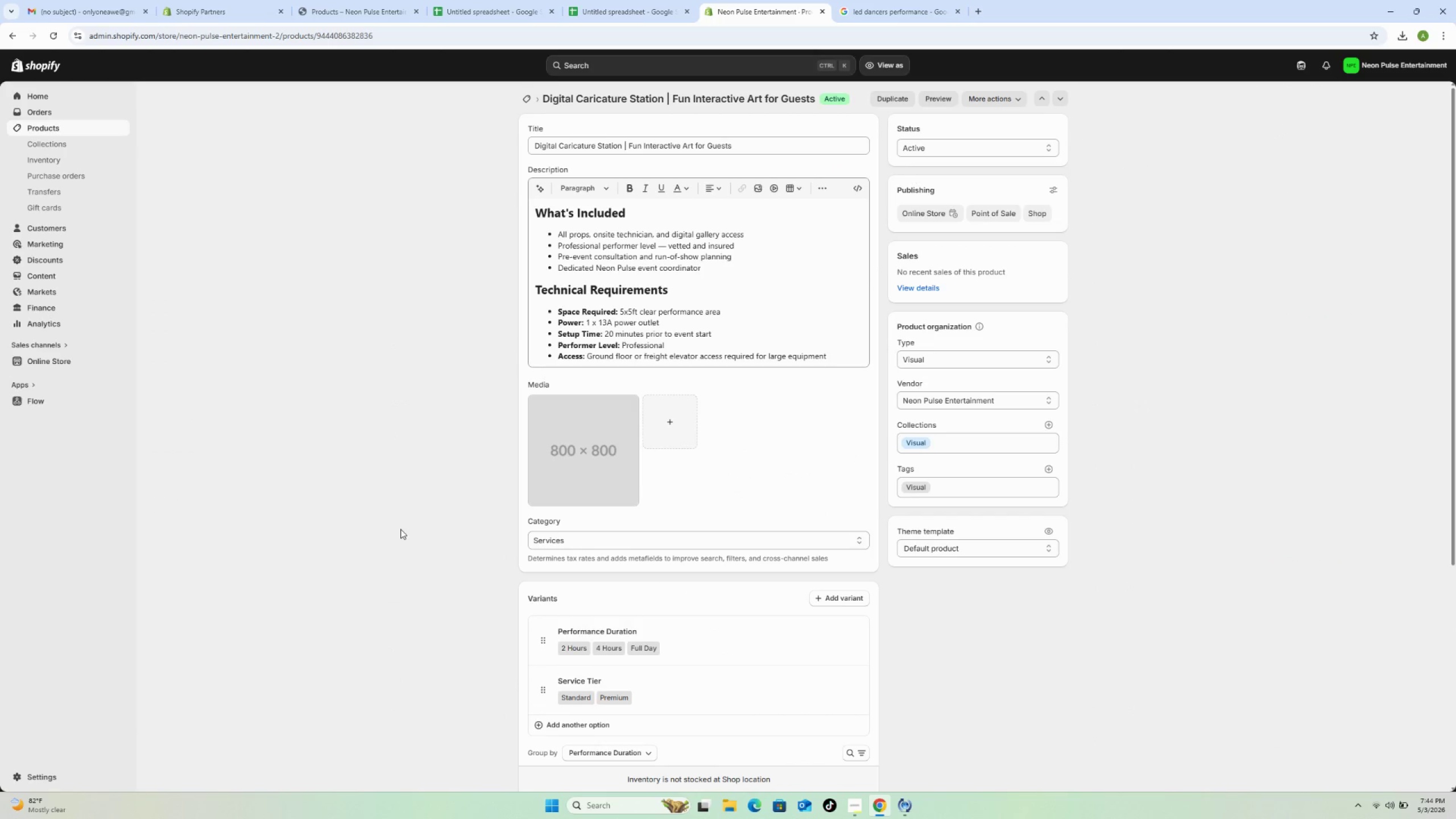 
left_click([893, 4])
 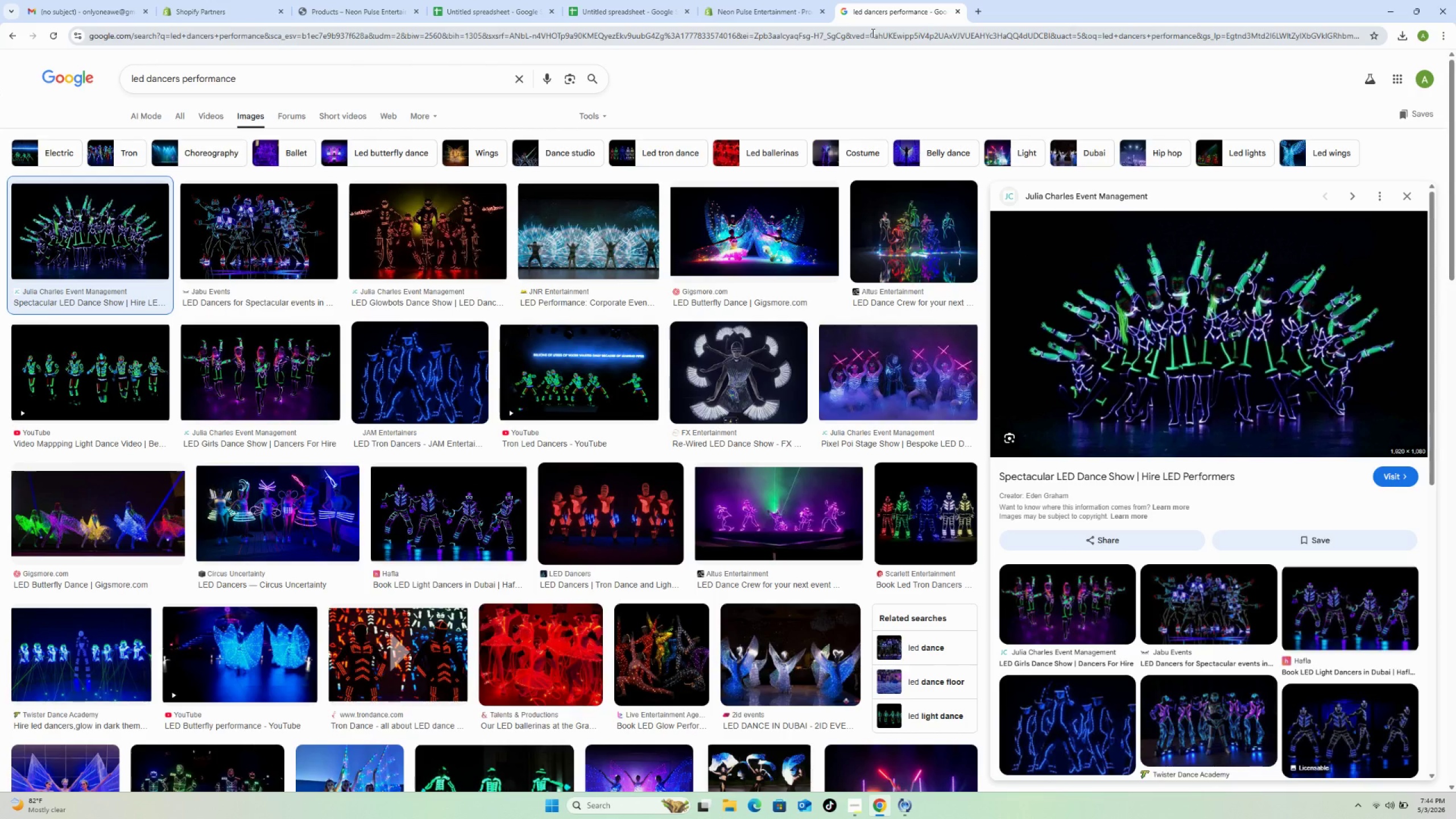 
wait(9.02)
 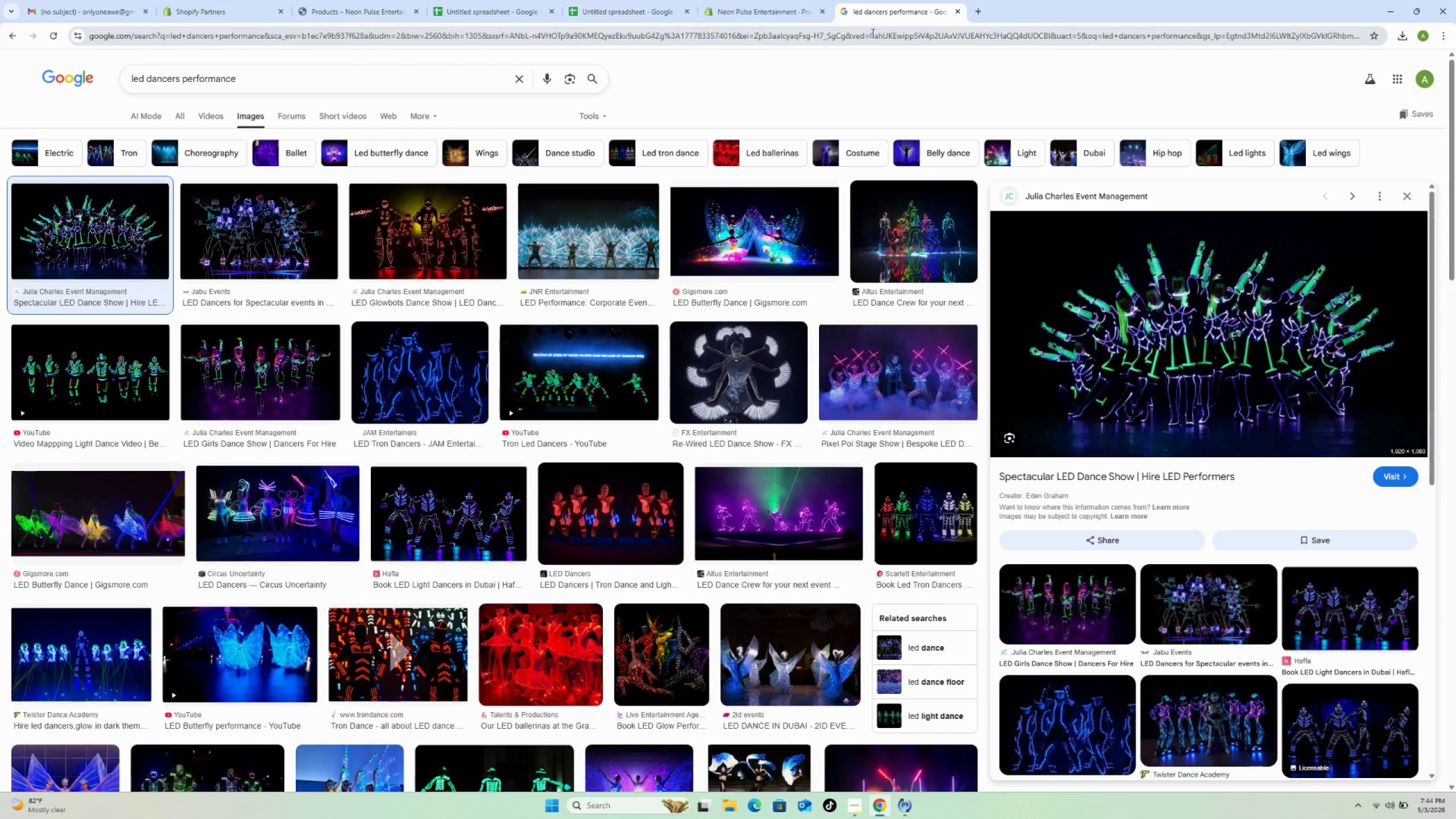 
left_click([515, 76])
 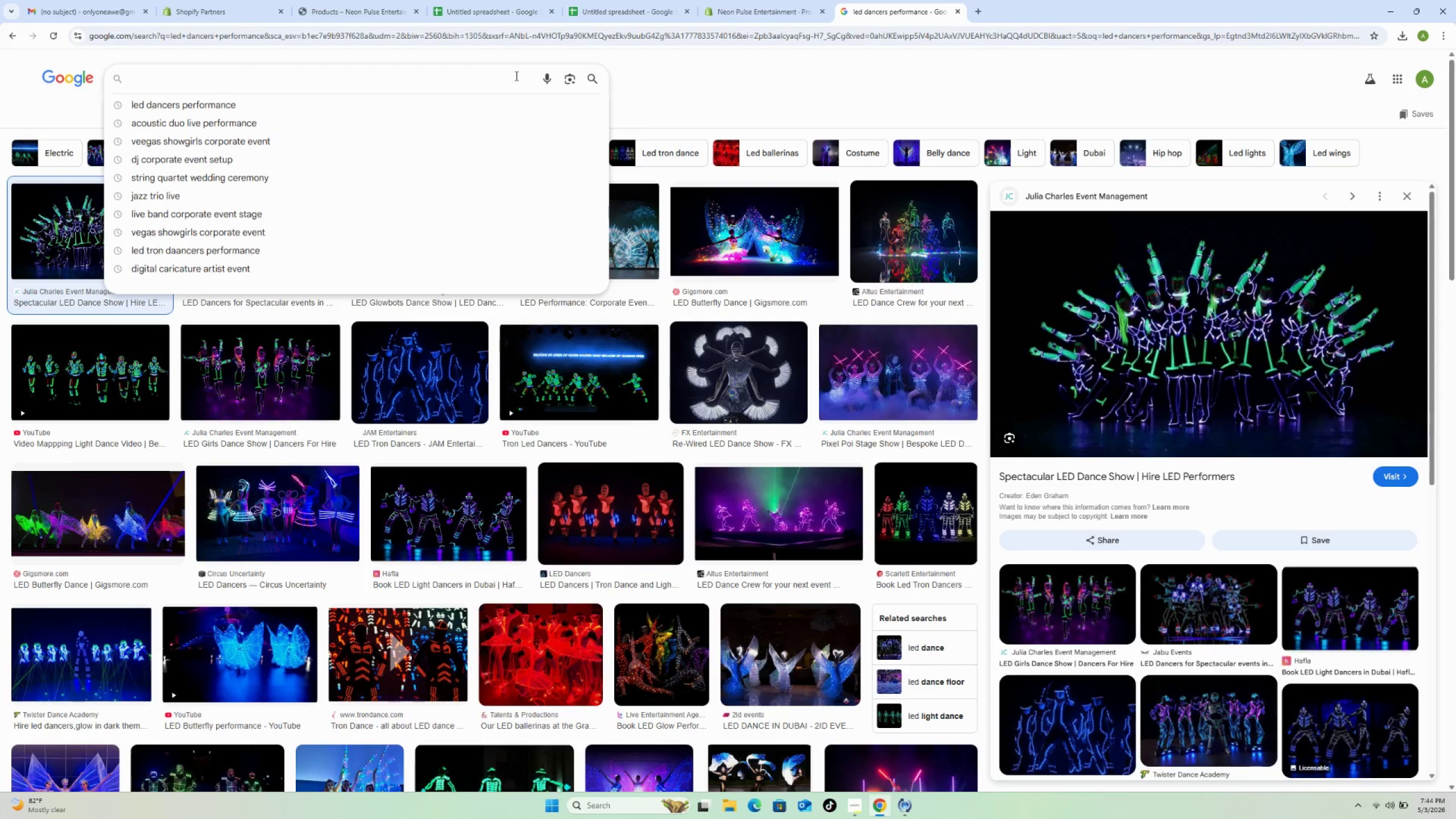 
type(caricature artist event)
 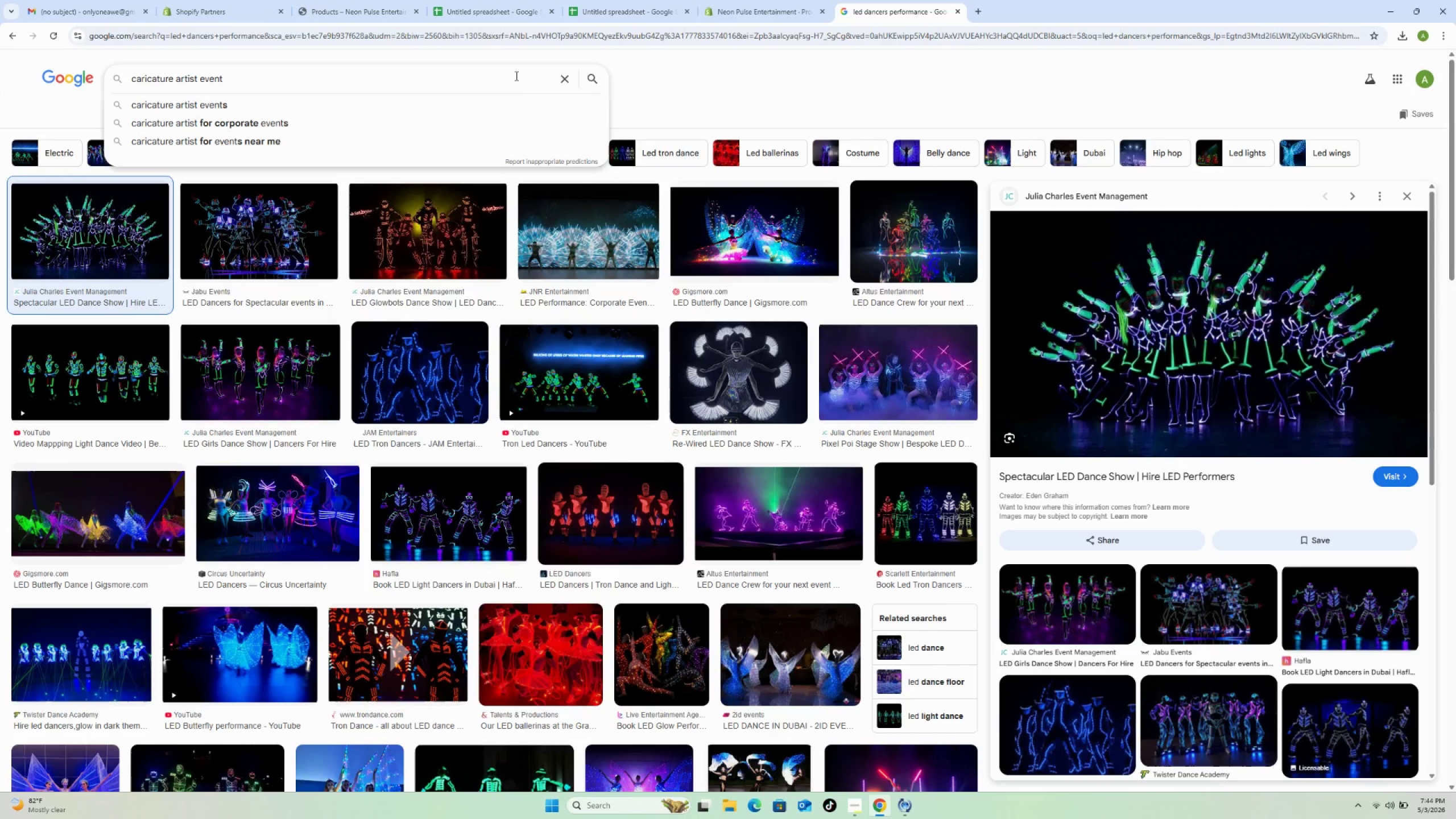 
key(Enter)
 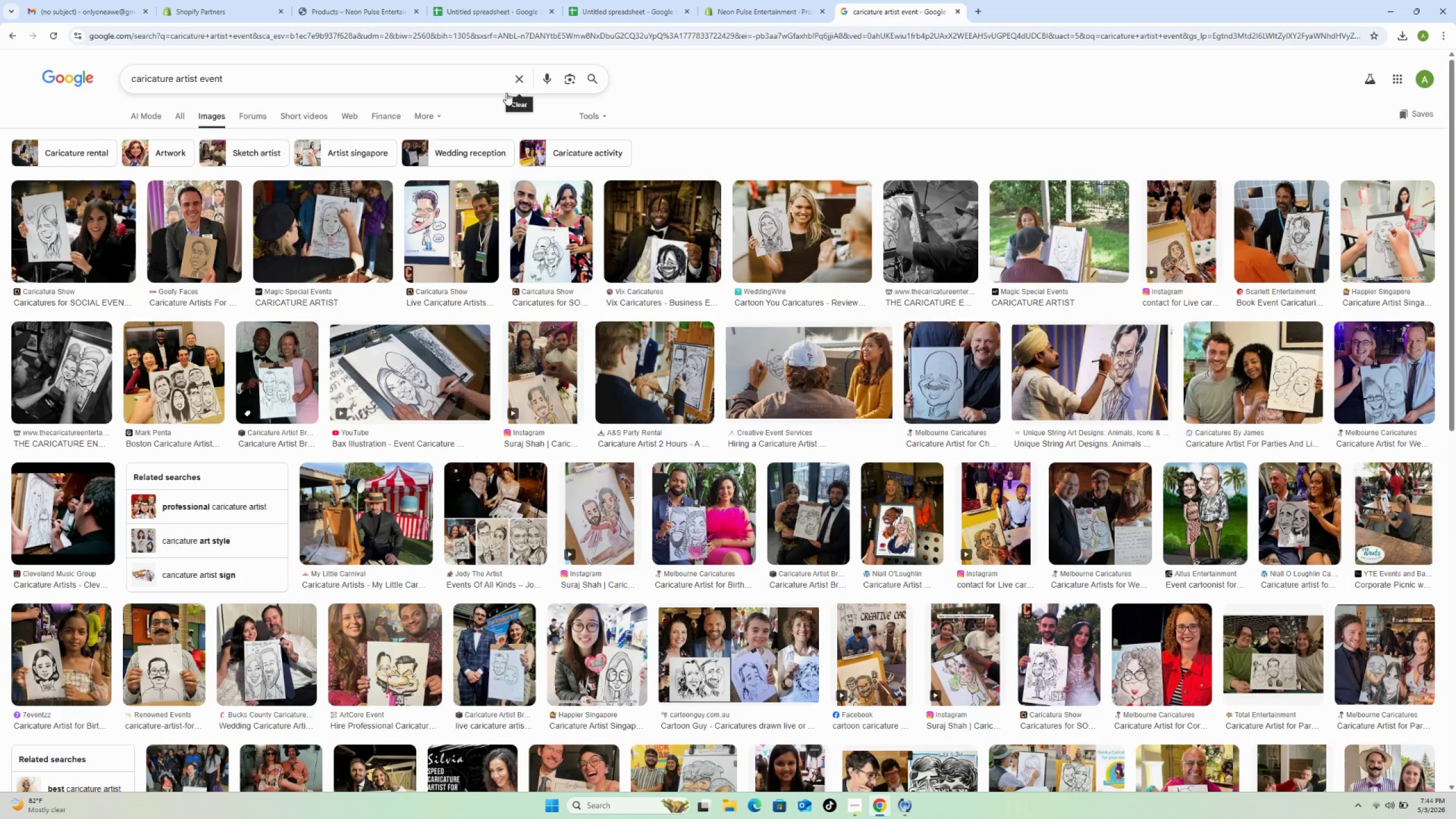 
wait(5.73)
 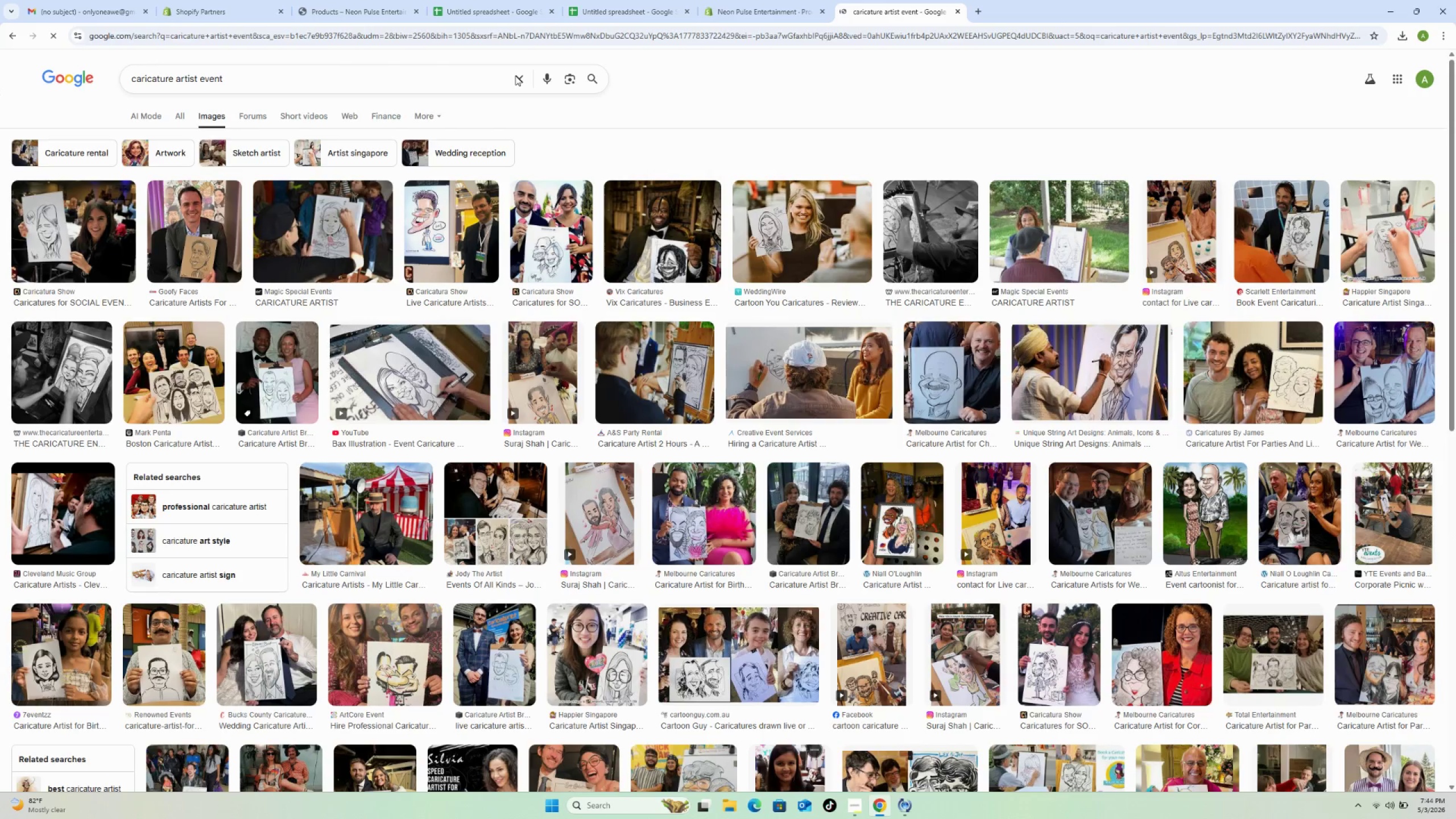 
mouse_move([154, 79])
 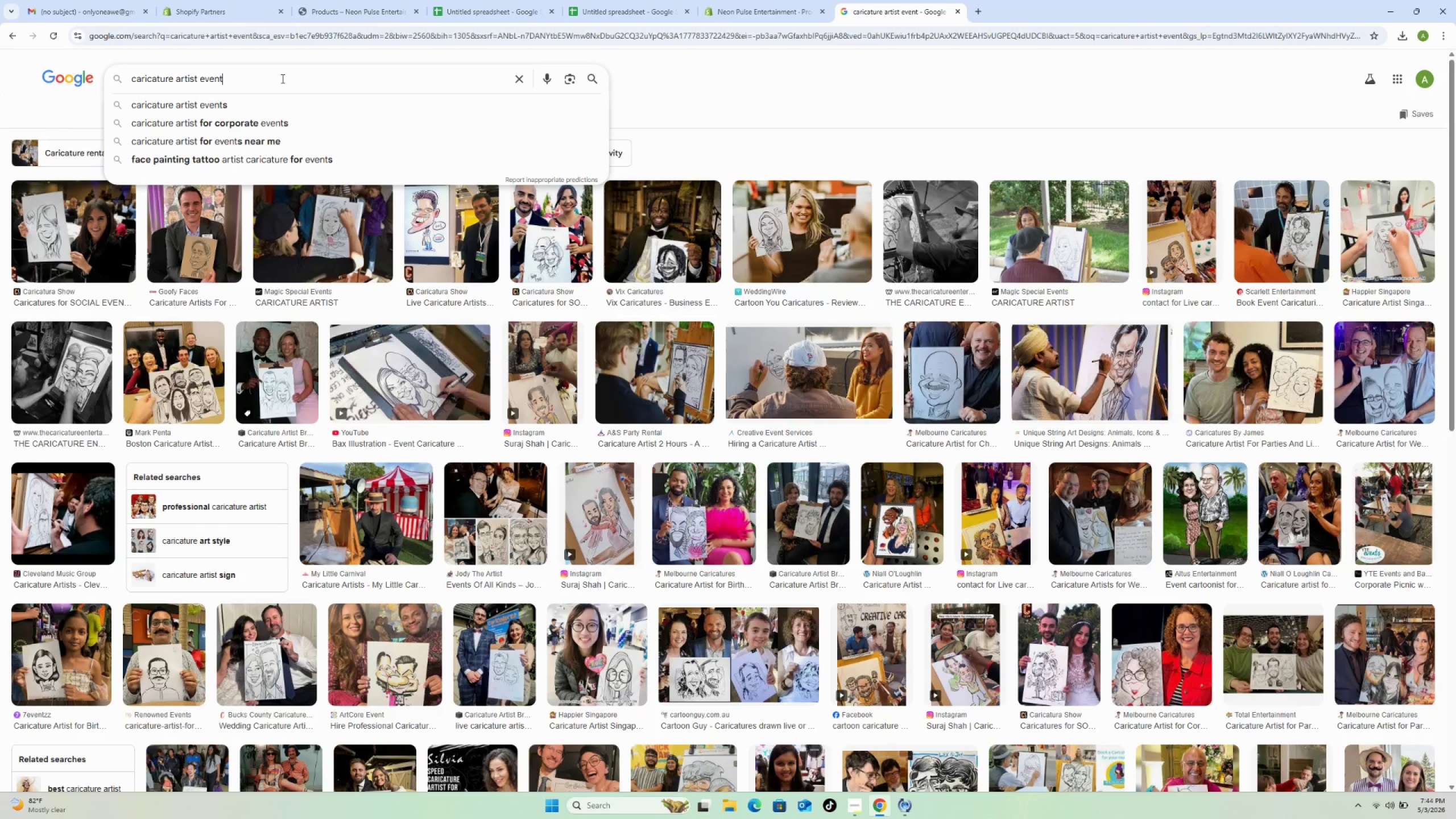 
left_click([282, 78])
 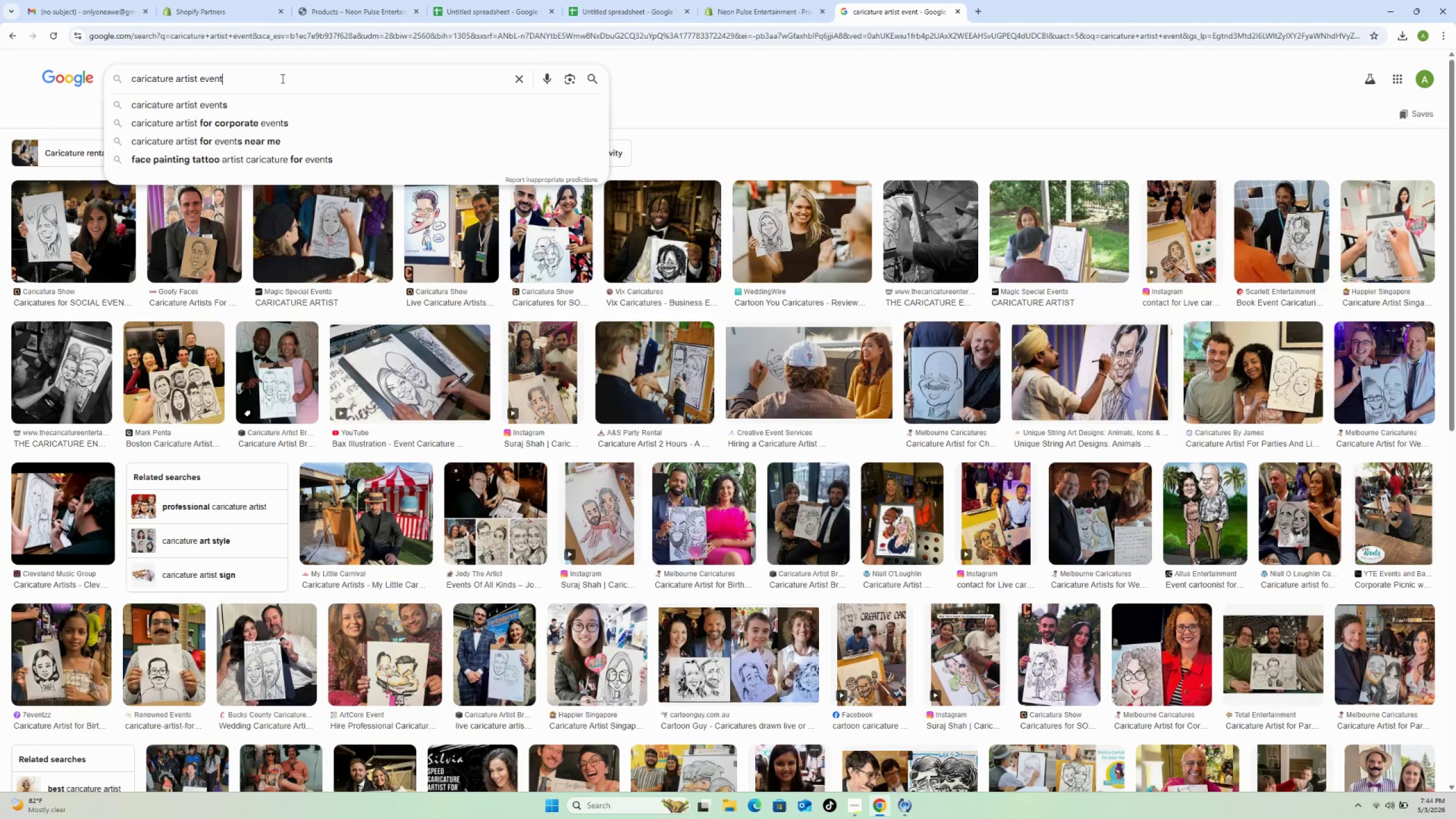 
type( digital)
 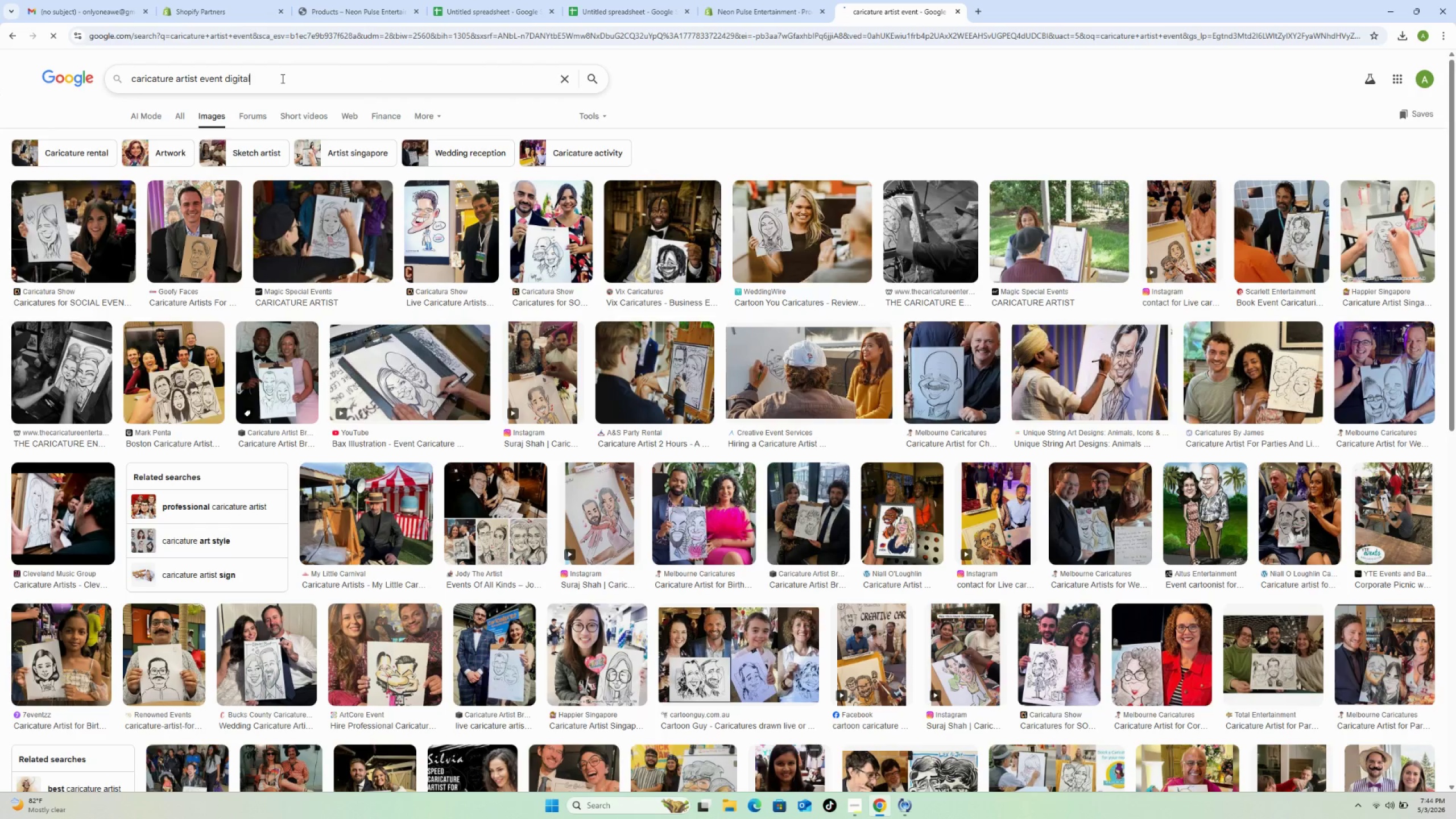 
key(Enter)
 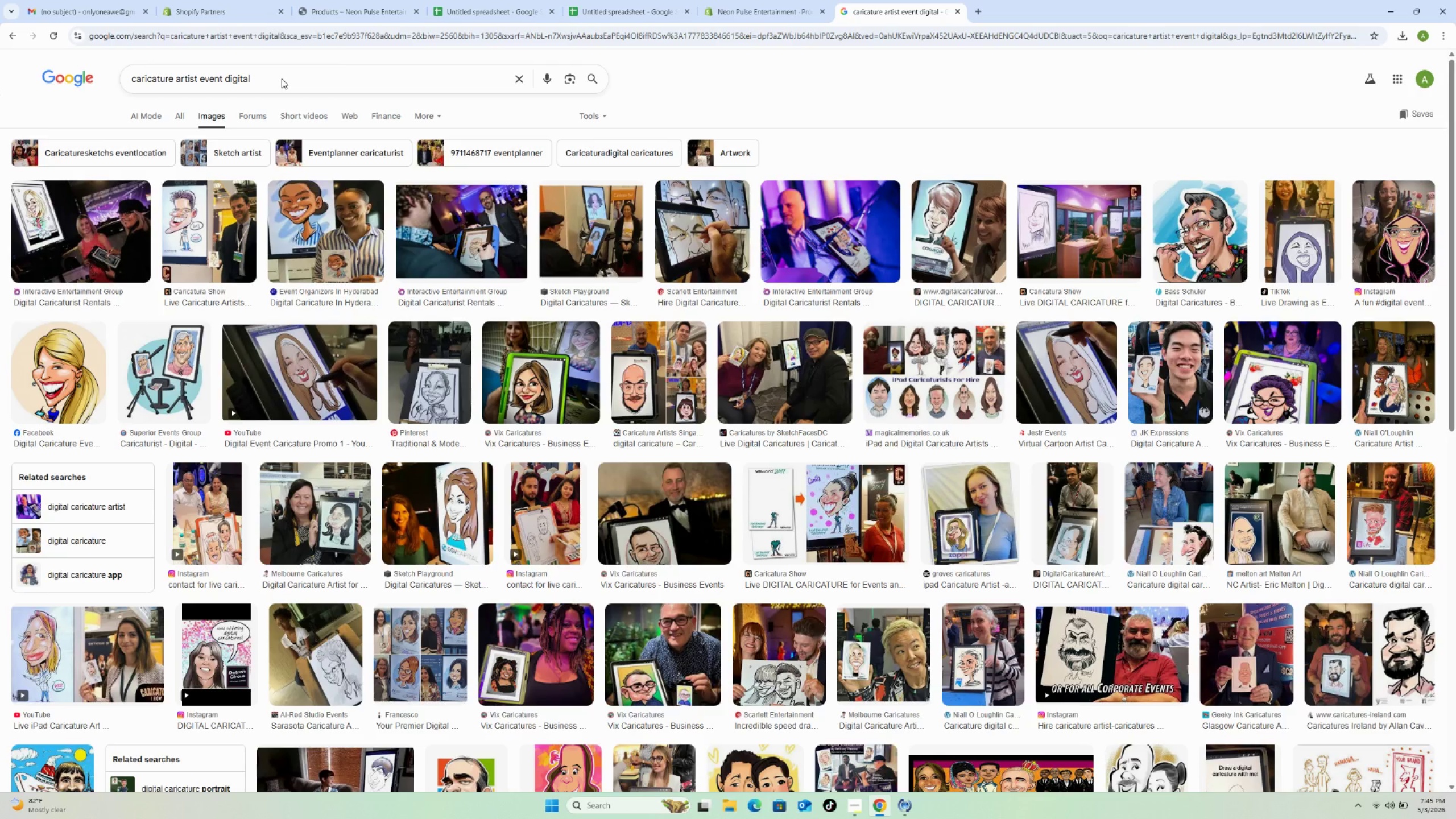 
wait(12.2)
 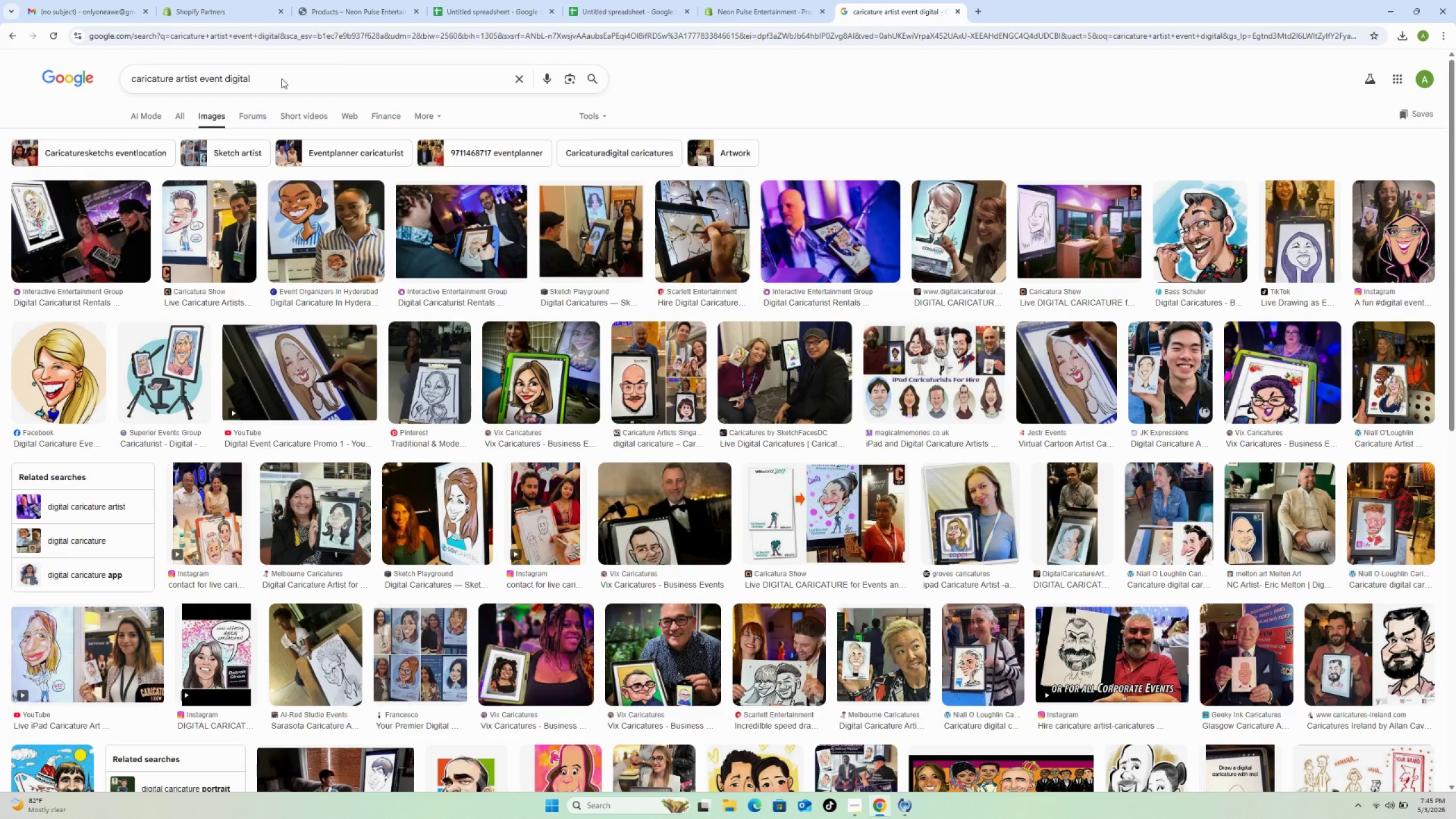 
left_click([704, 198])
 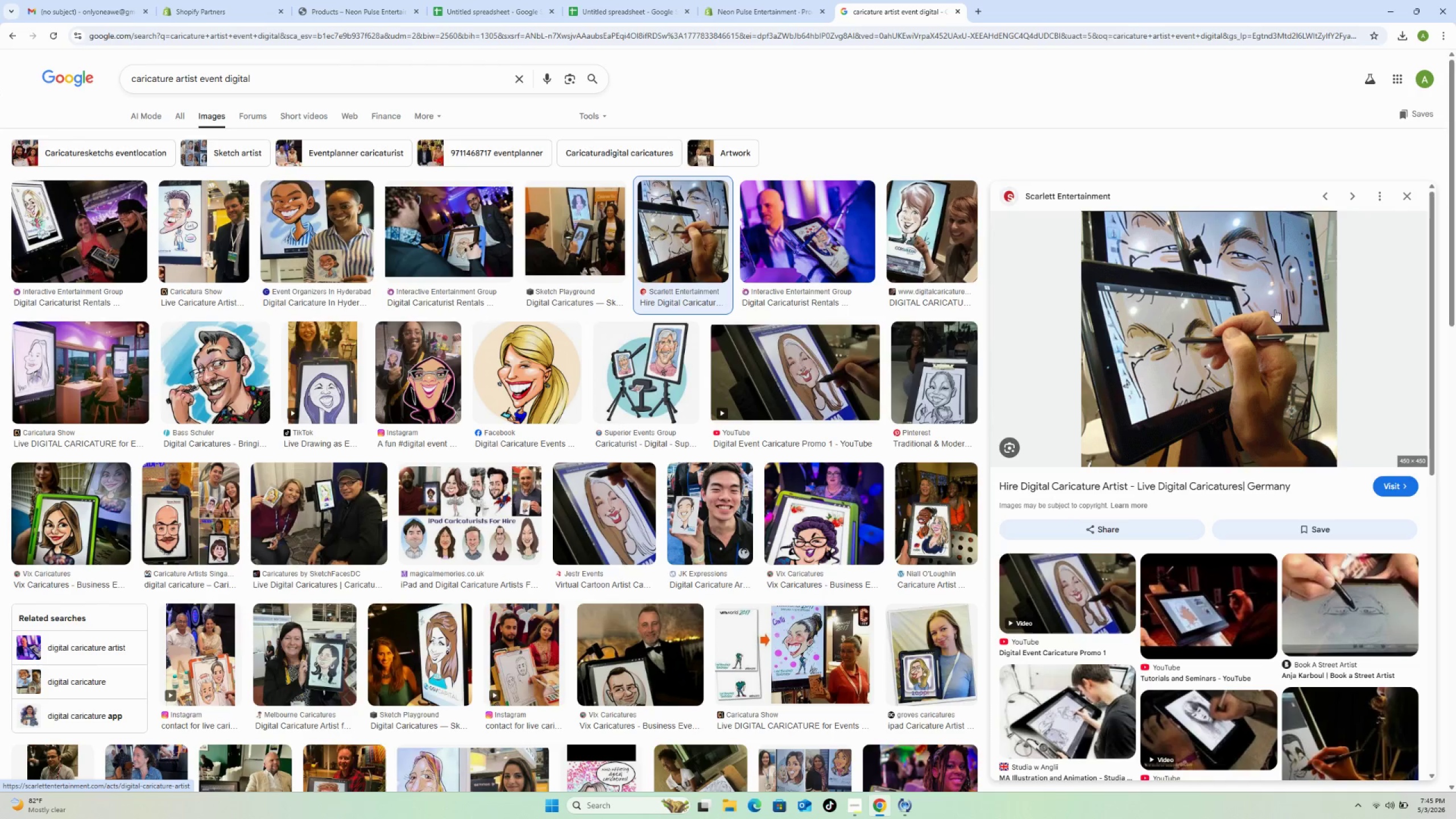 
right_click([1222, 307])
 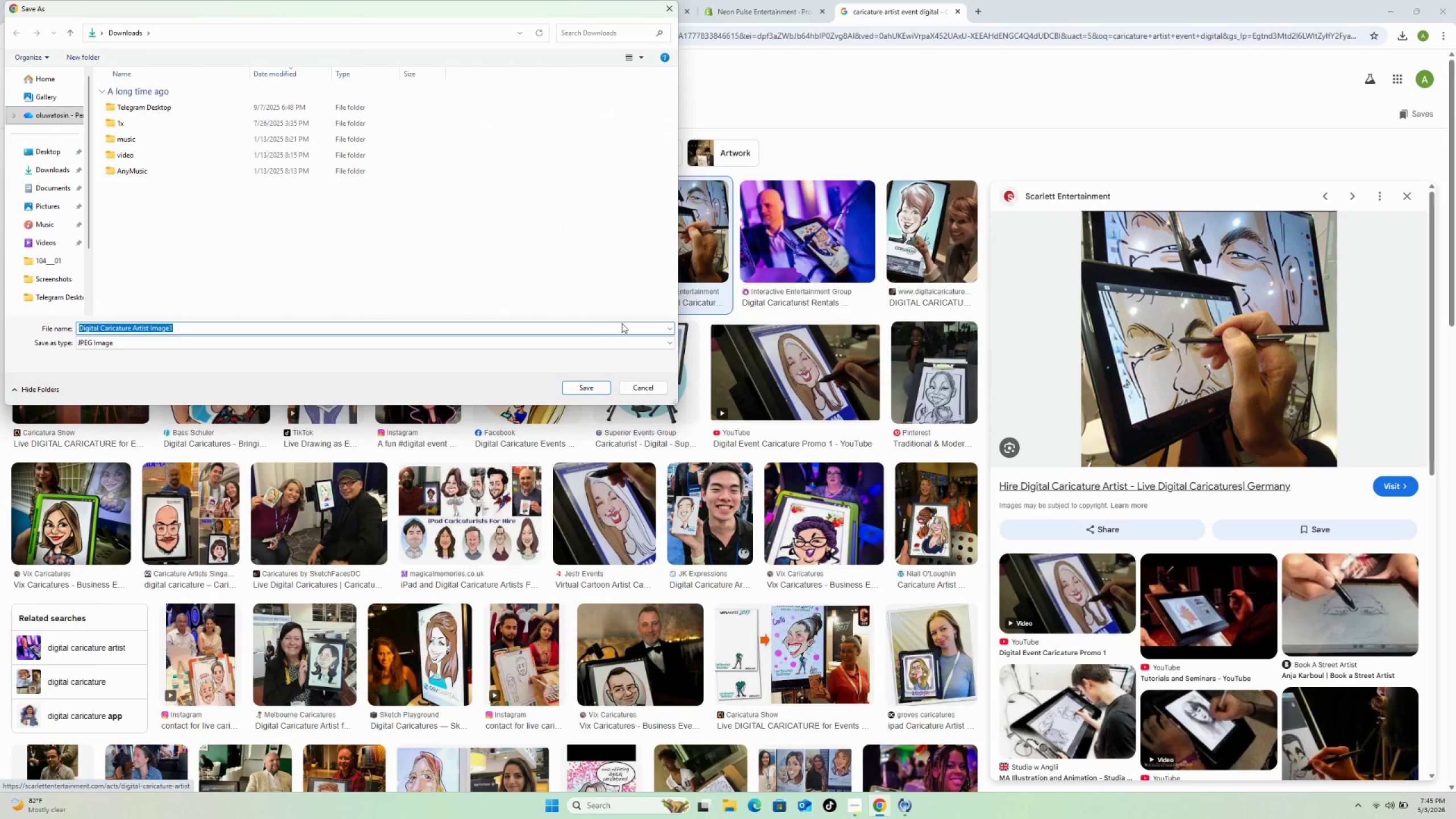 
left_click([570, 384])
 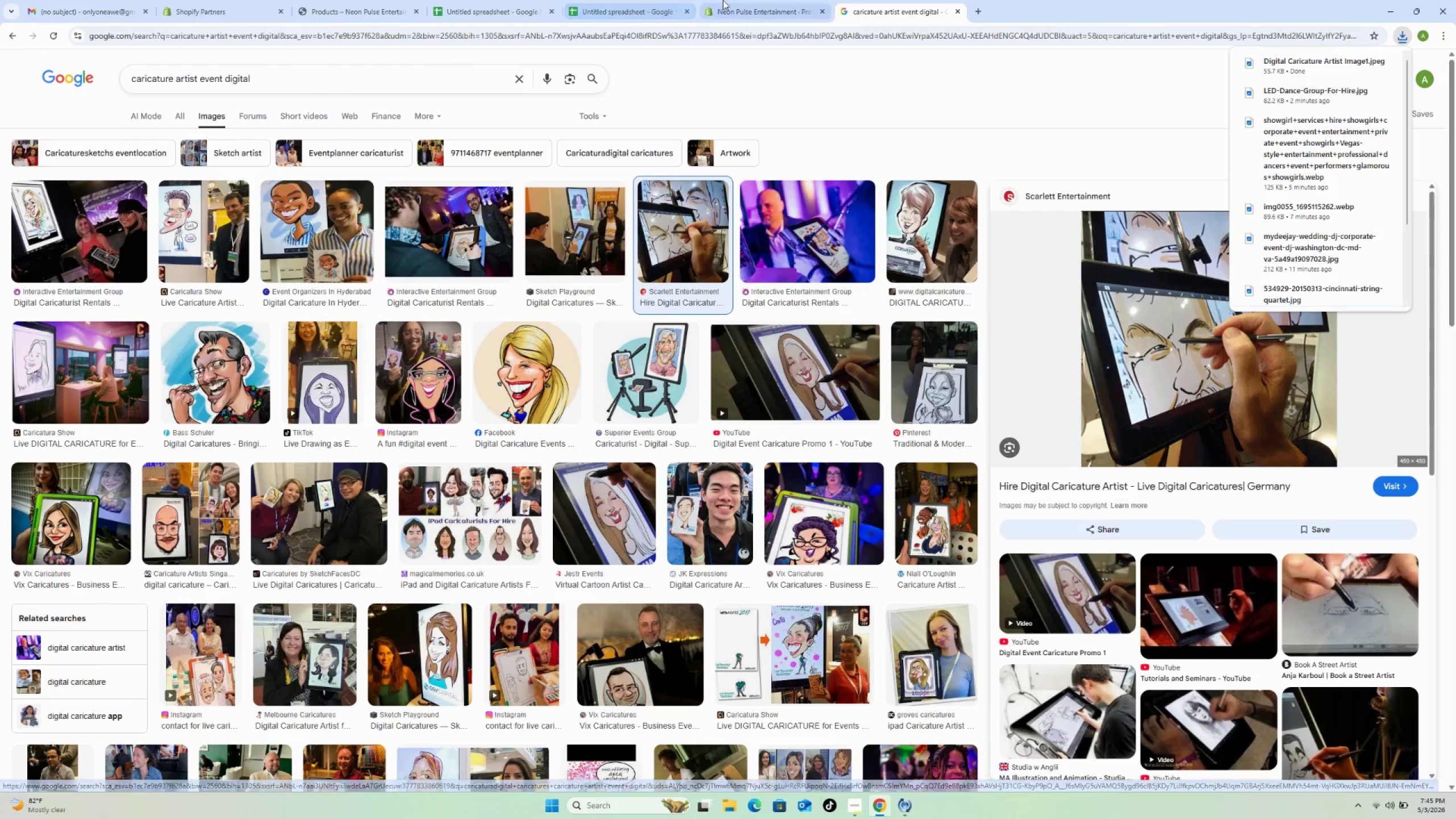 
left_click([725, 0])
 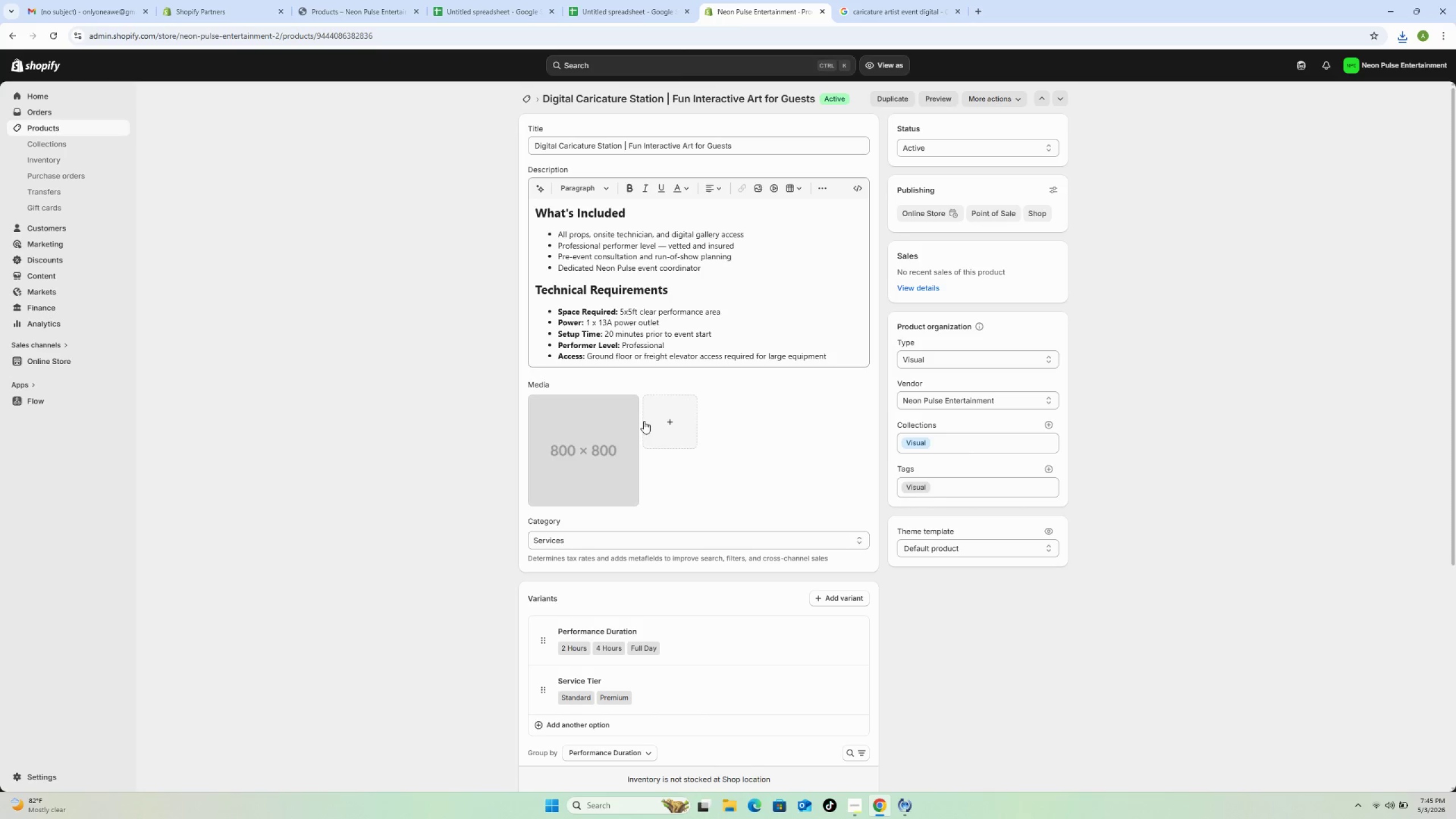 
mouse_move([652, 404])
 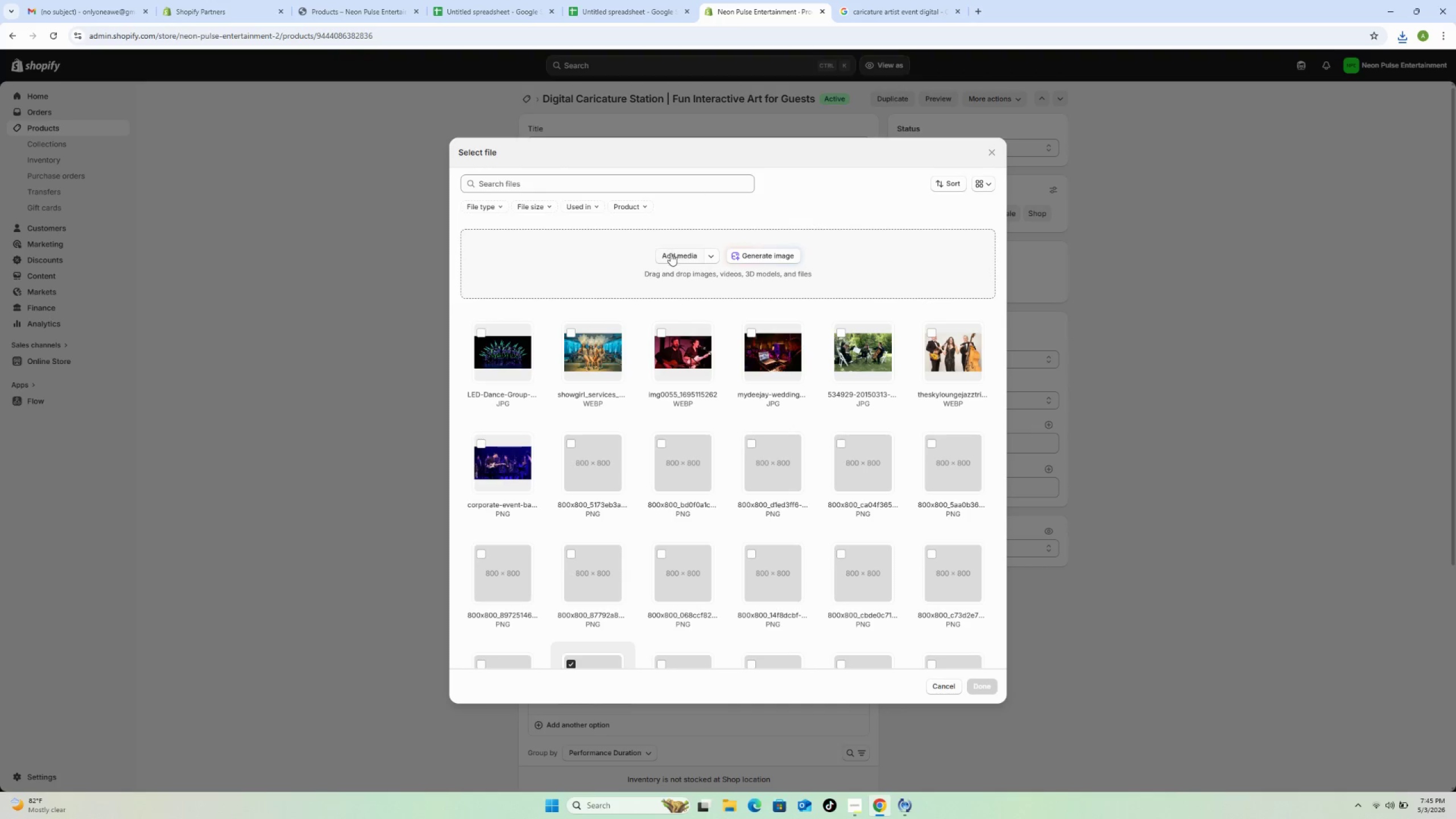 
left_click([671, 255])
 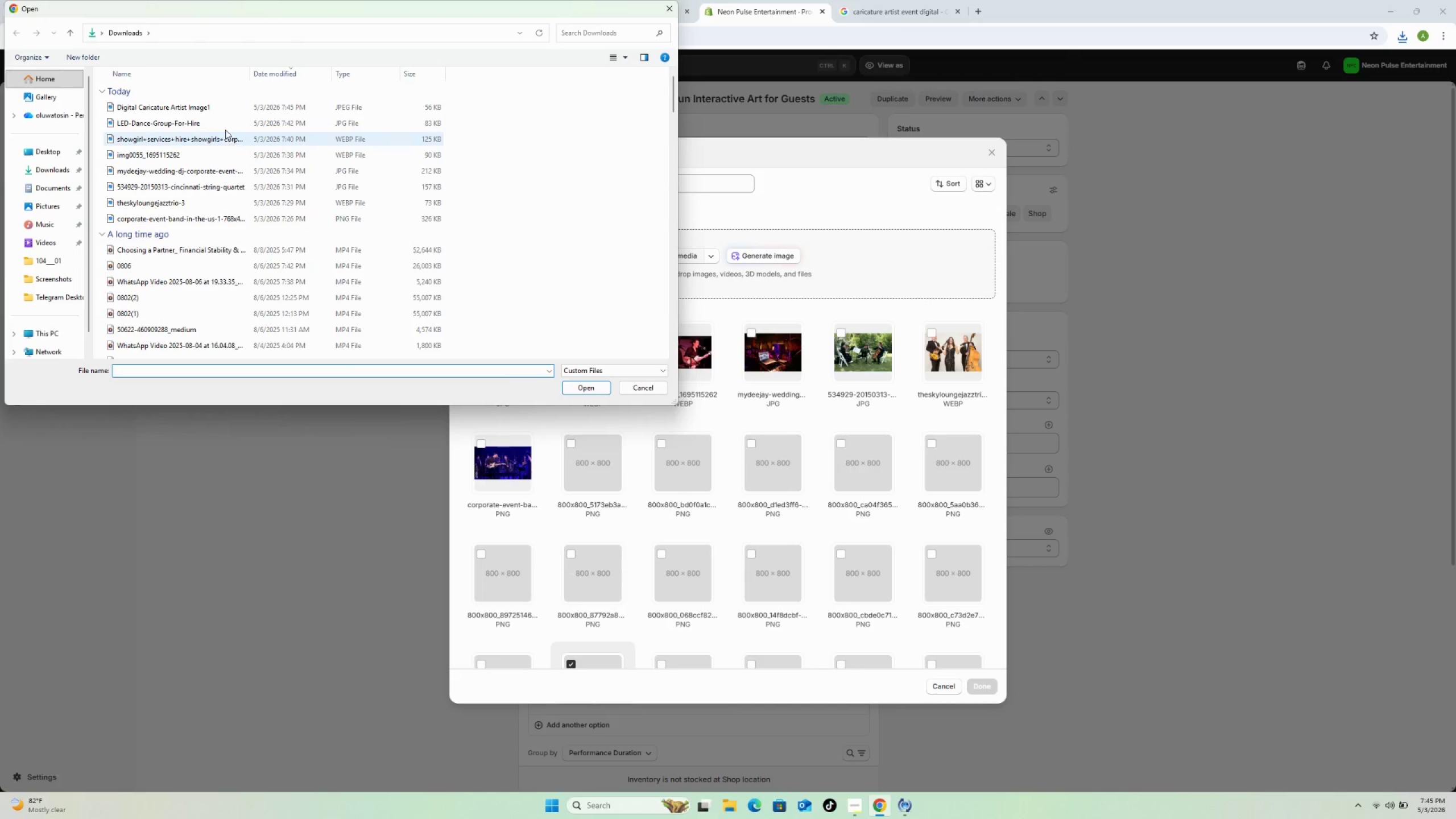 
left_click([238, 106])
 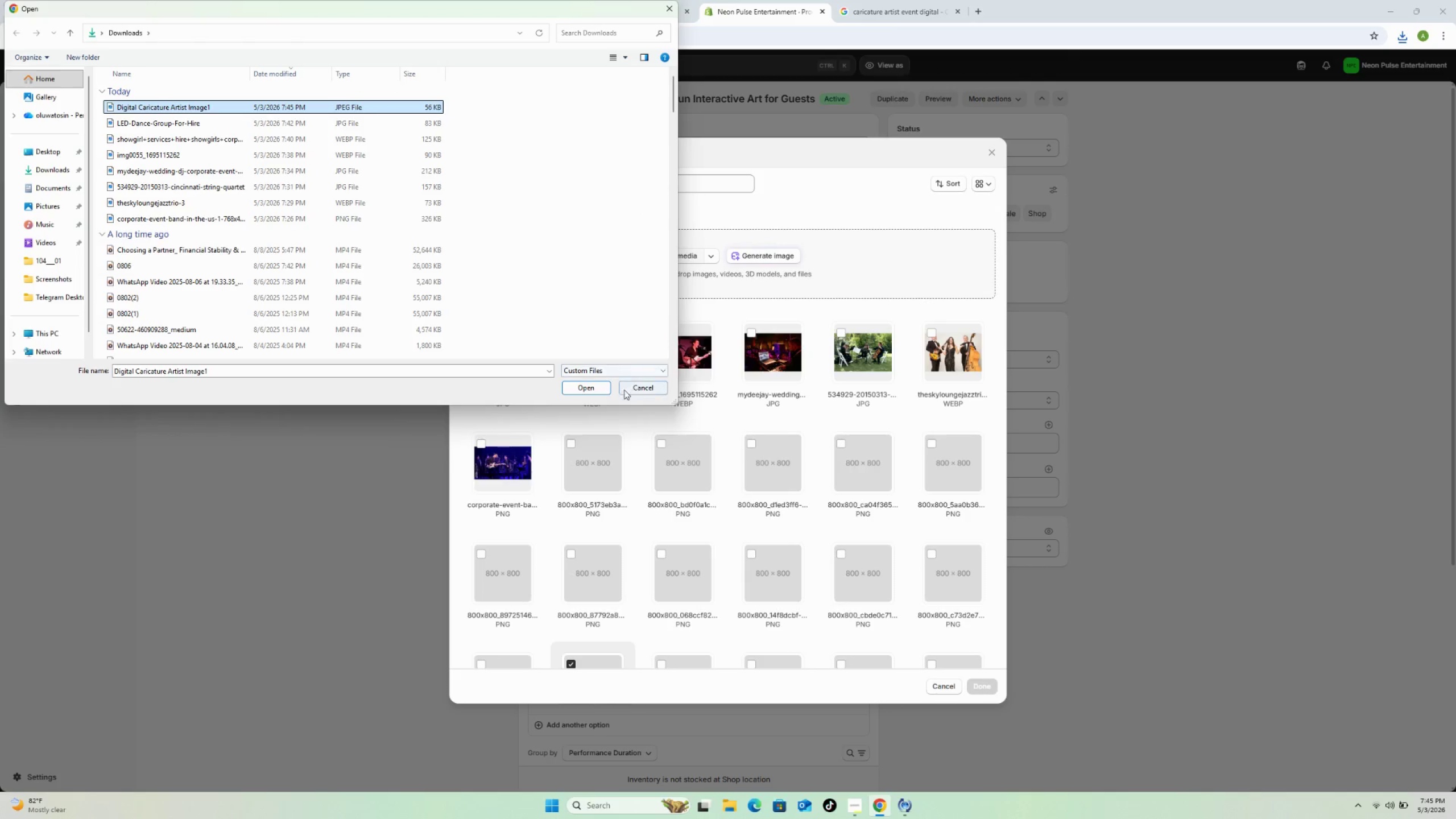 
mouse_move([592, 386])
 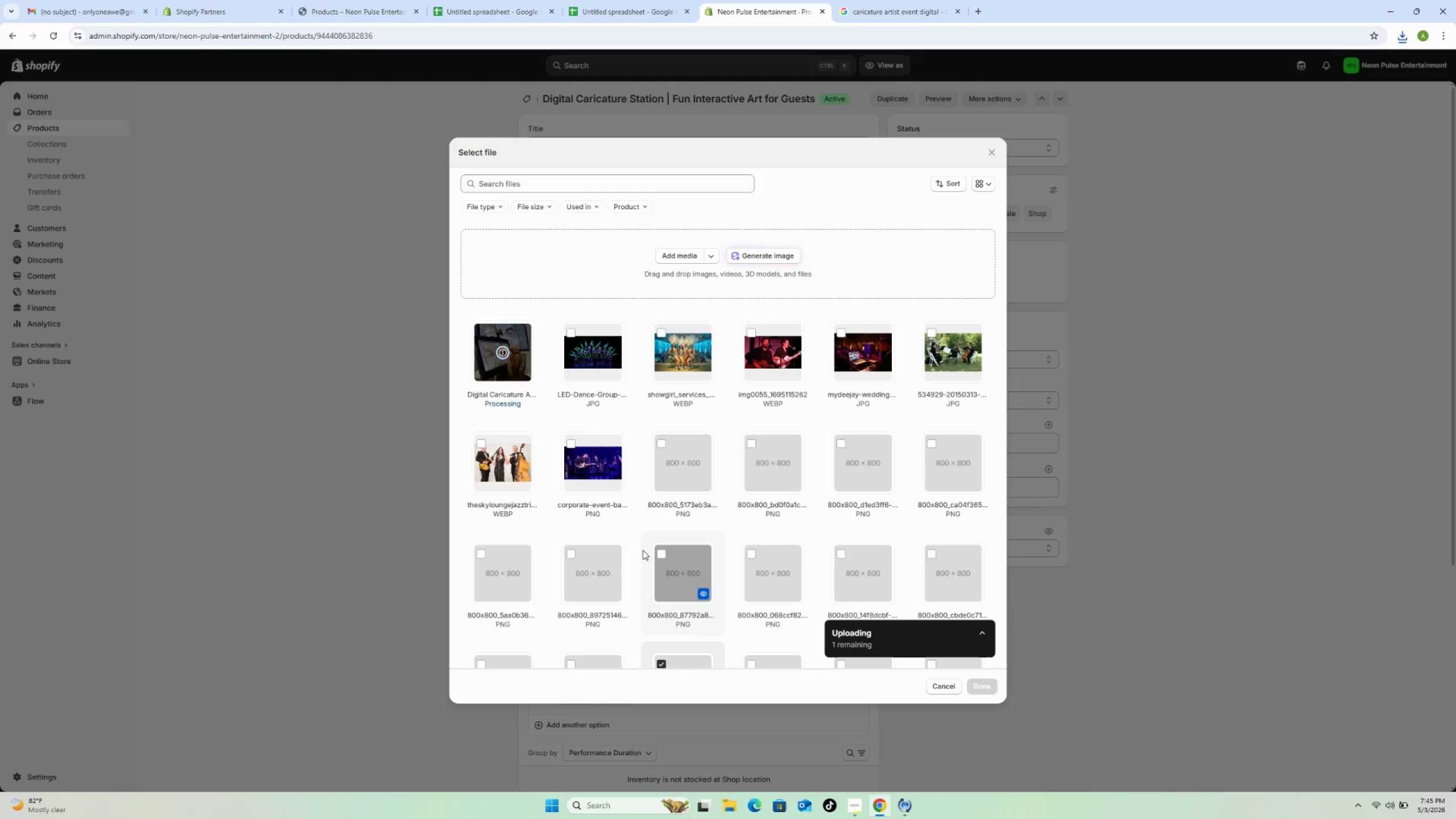 
scroll: coordinate [640, 560], scroll_direction: down, amount: 3.0
 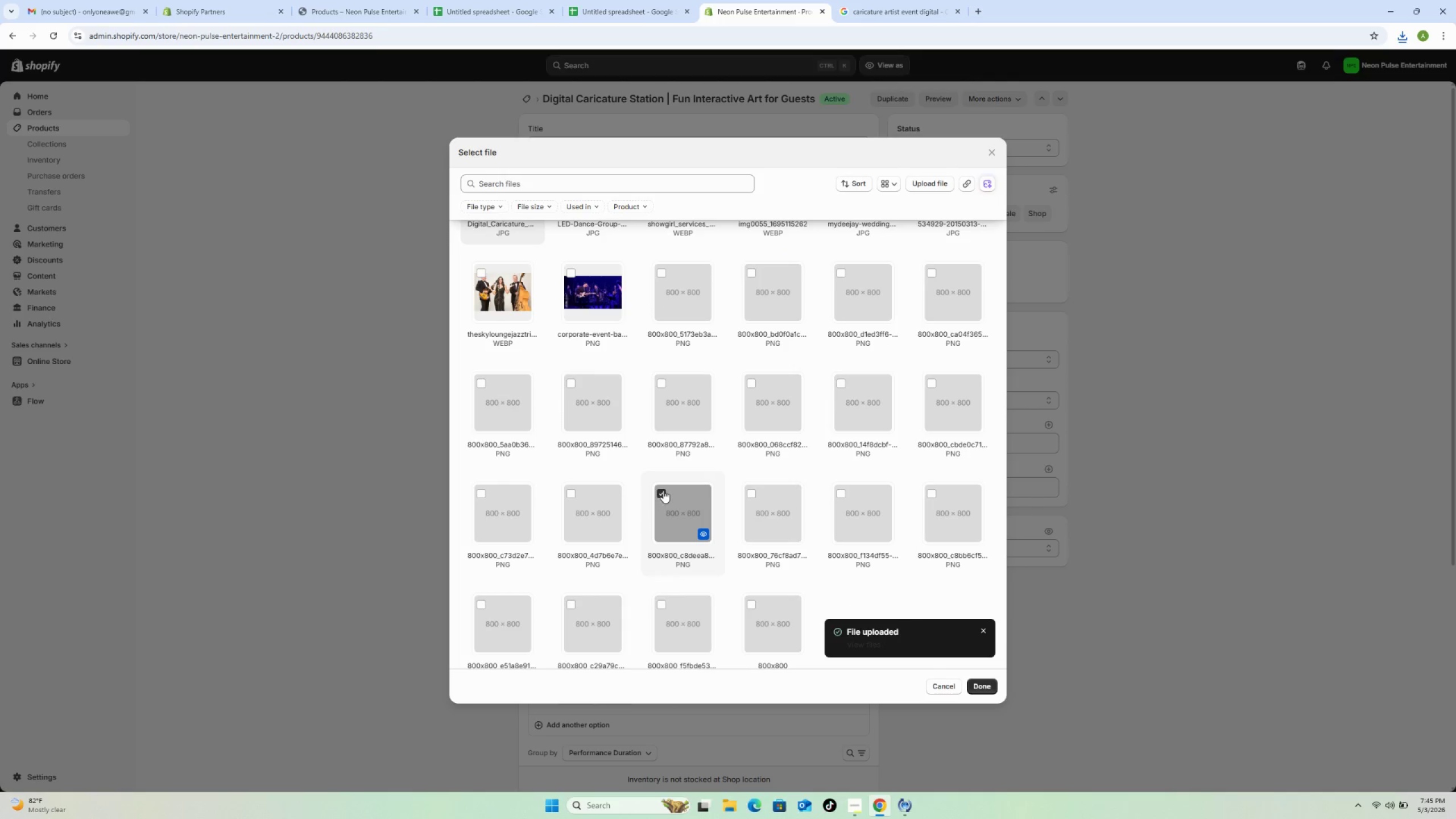 
left_click([664, 489])
 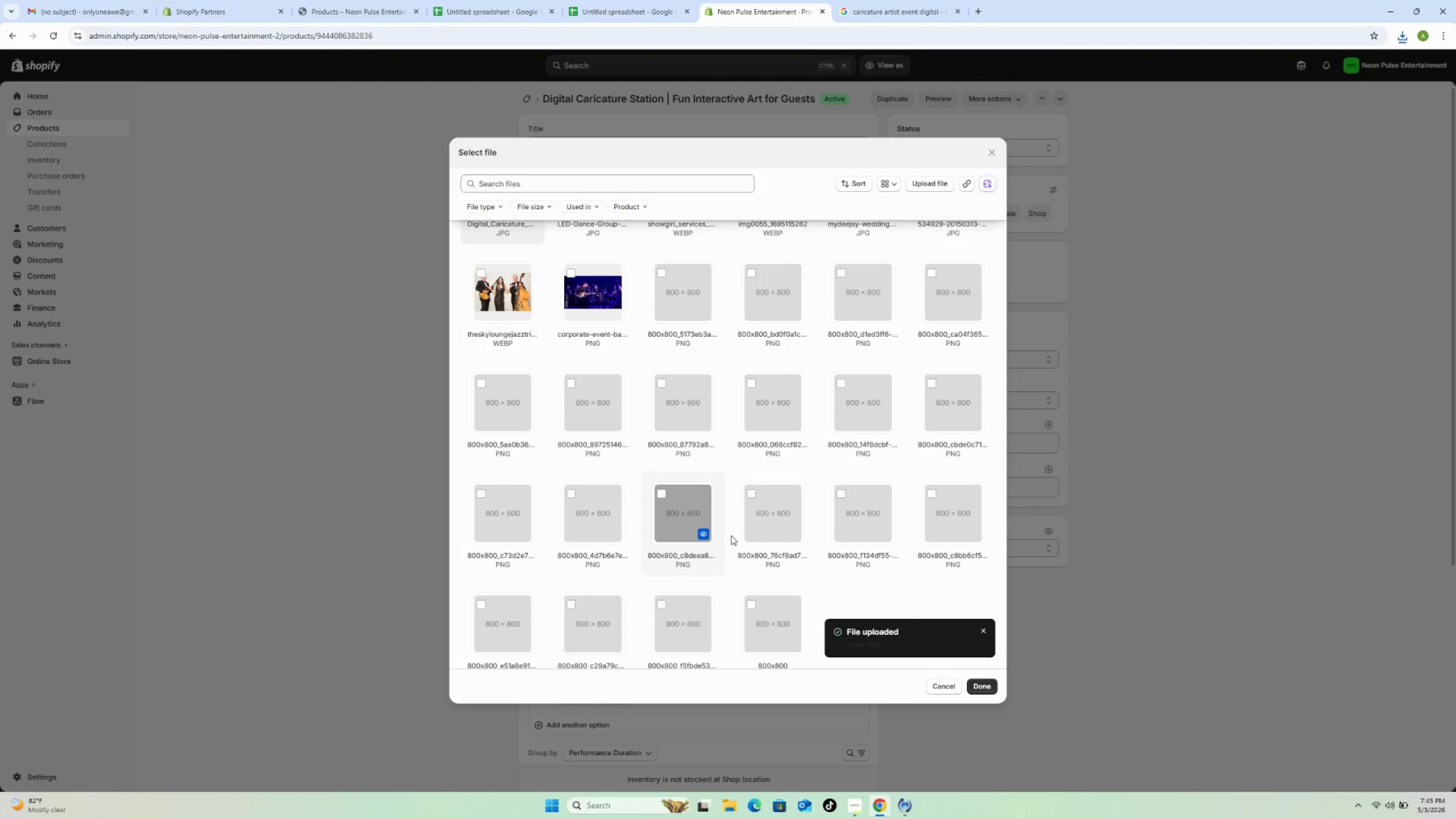 
scroll: coordinate [734, 532], scroll_direction: up, amount: 4.0
 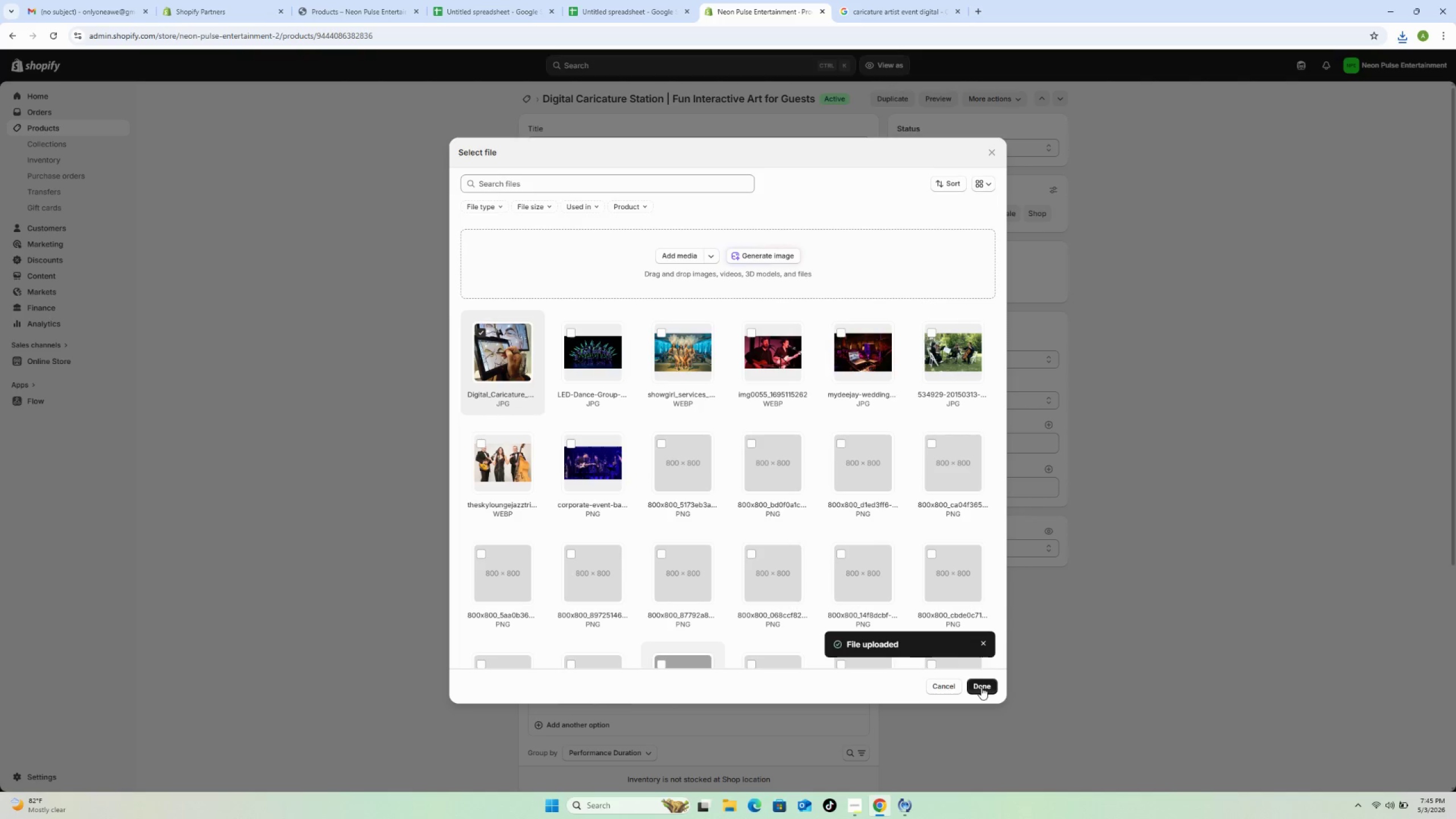 
left_click([981, 690])
 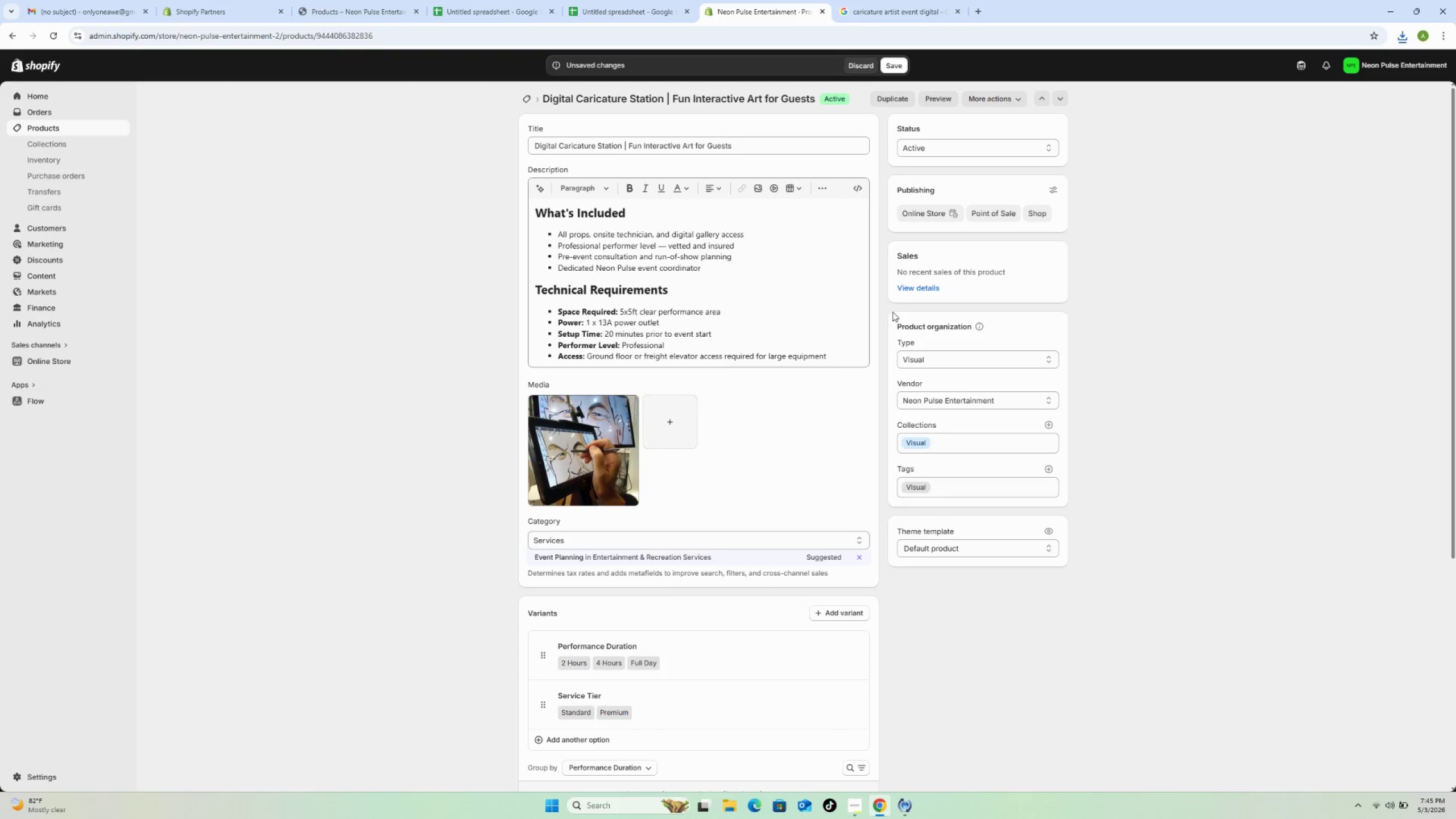 
left_click([895, 64])
 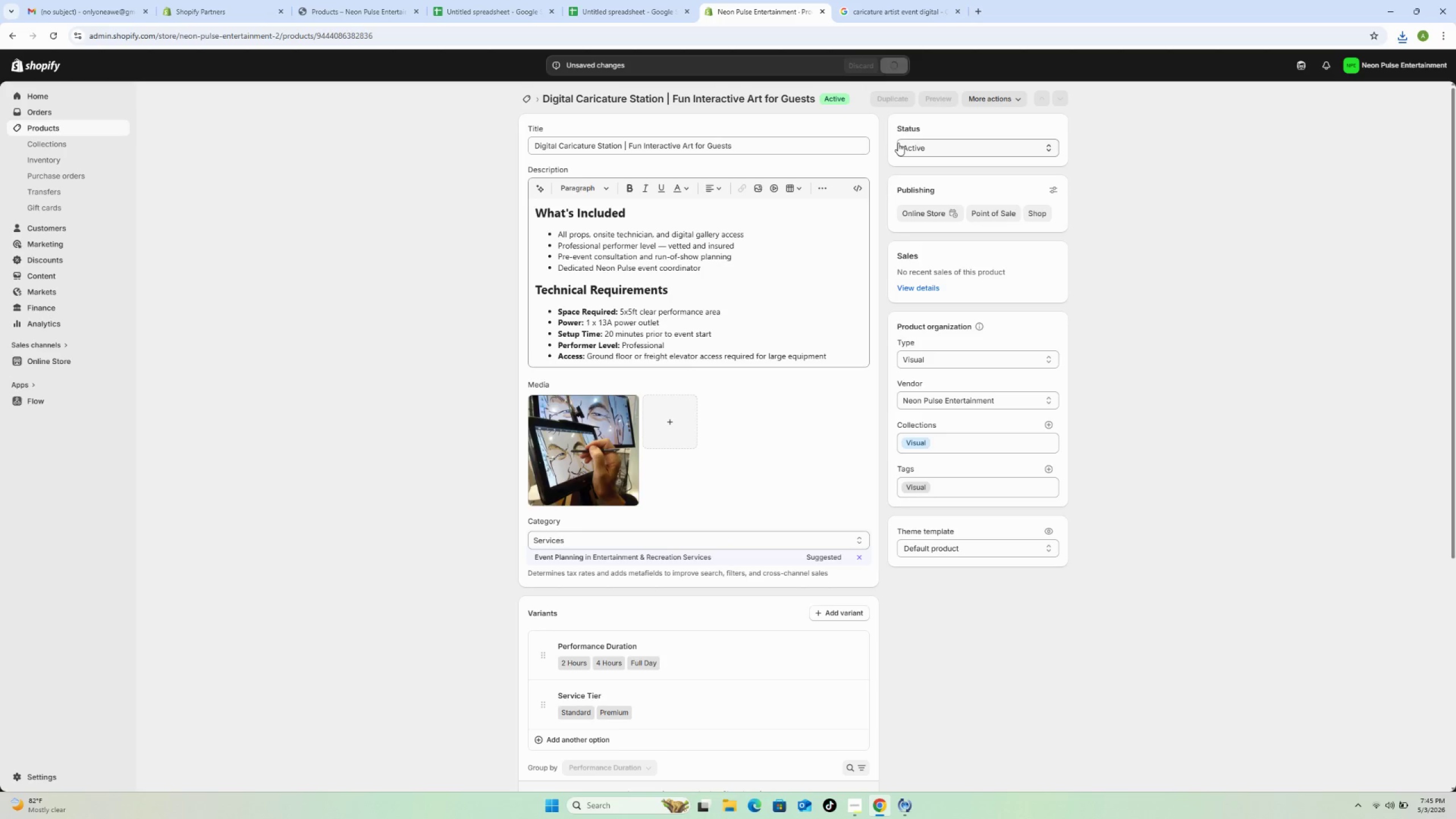 
wait(8.22)
 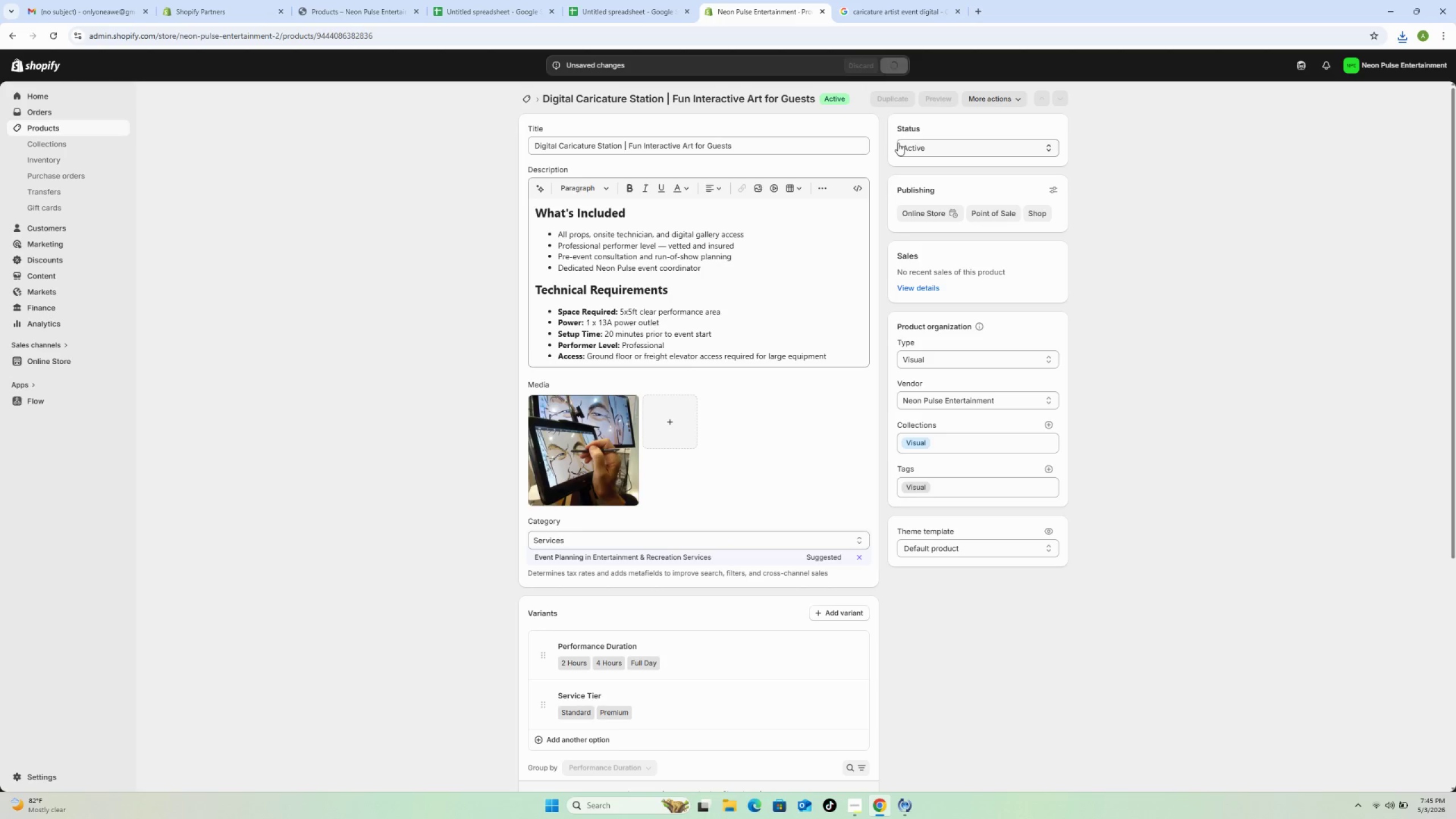 
left_click([521, 96])
 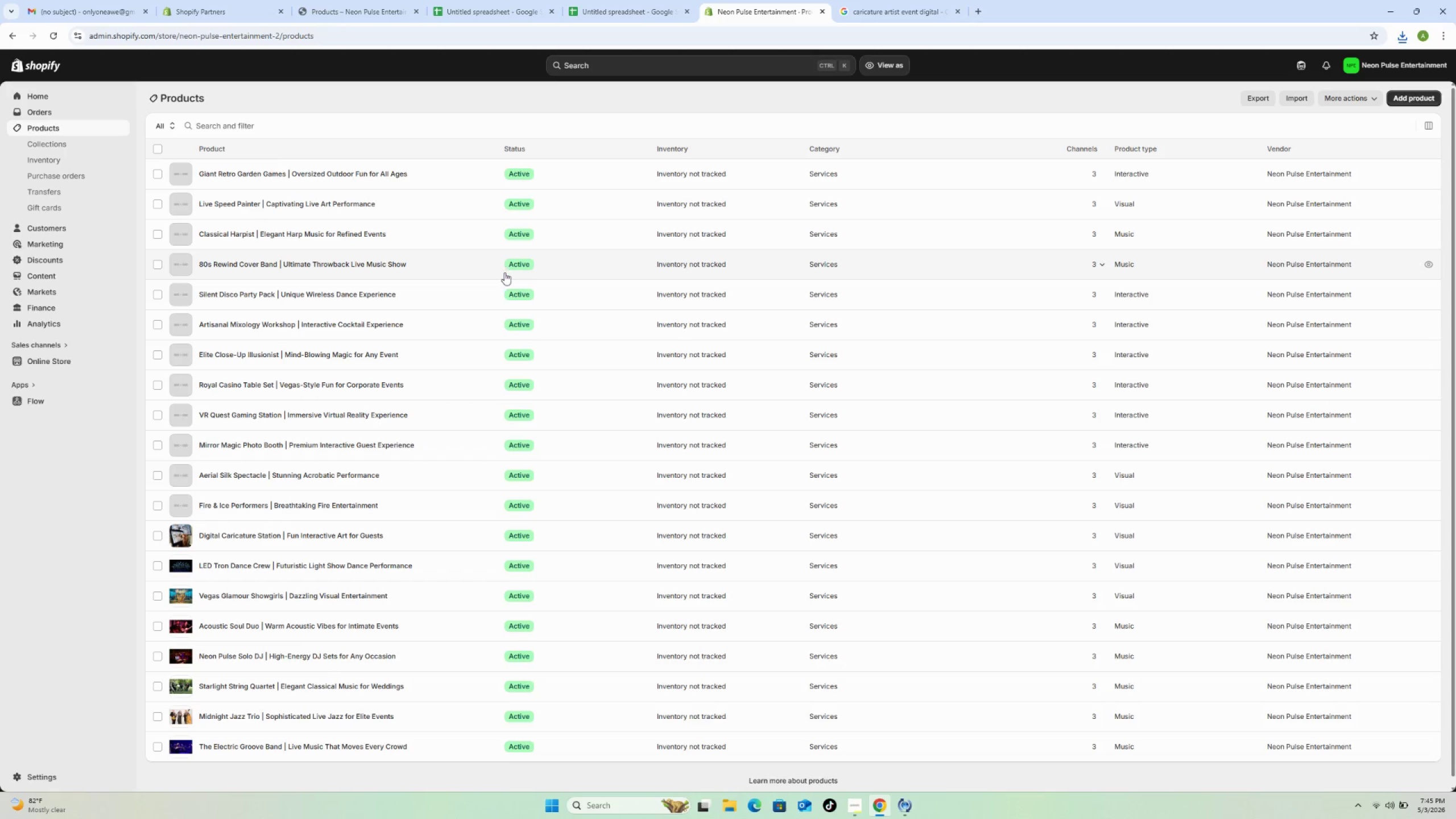 
wait(6.09)
 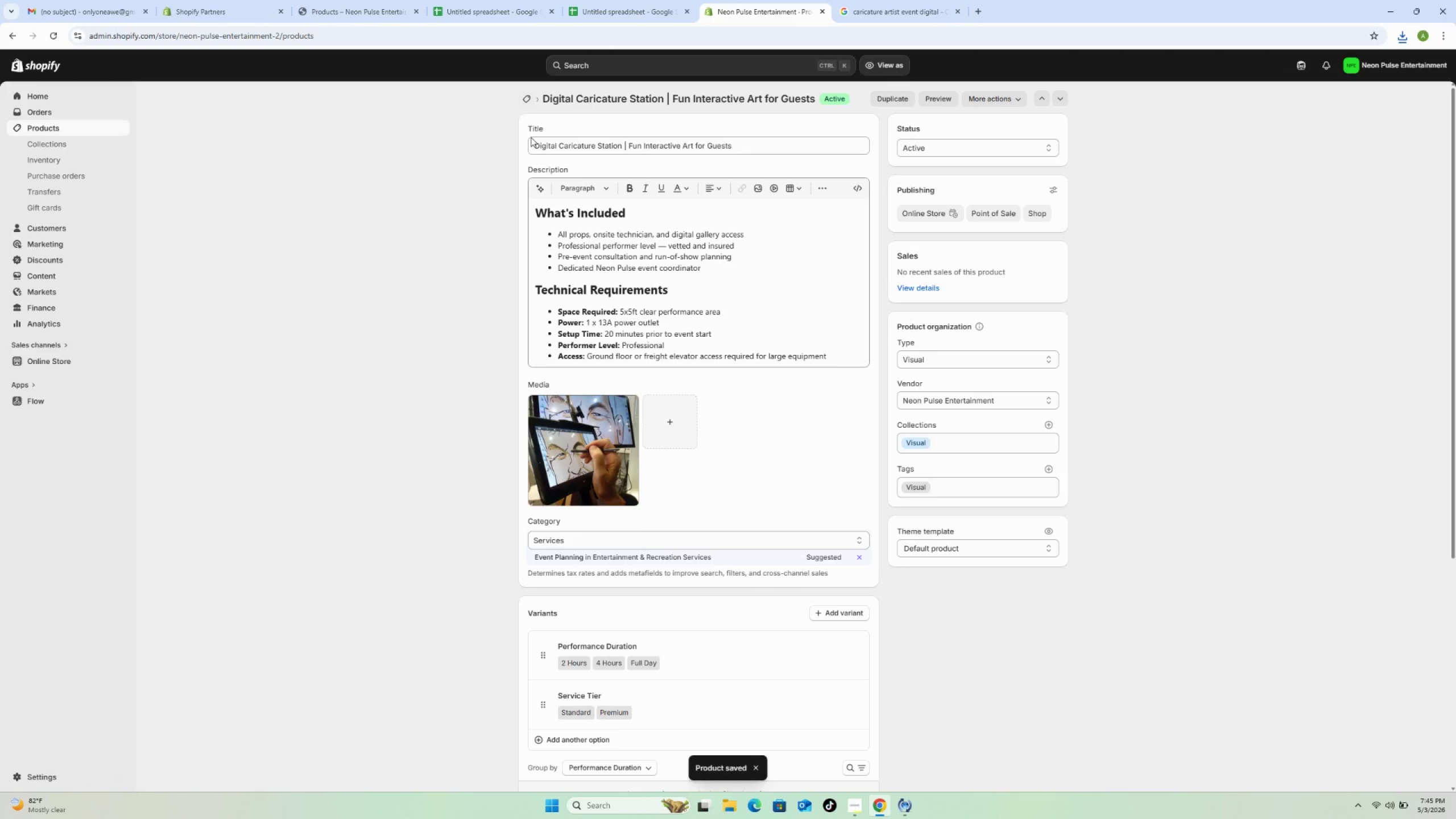 
scroll: coordinate [346, 501], scroll_direction: down, amount: 1.0
 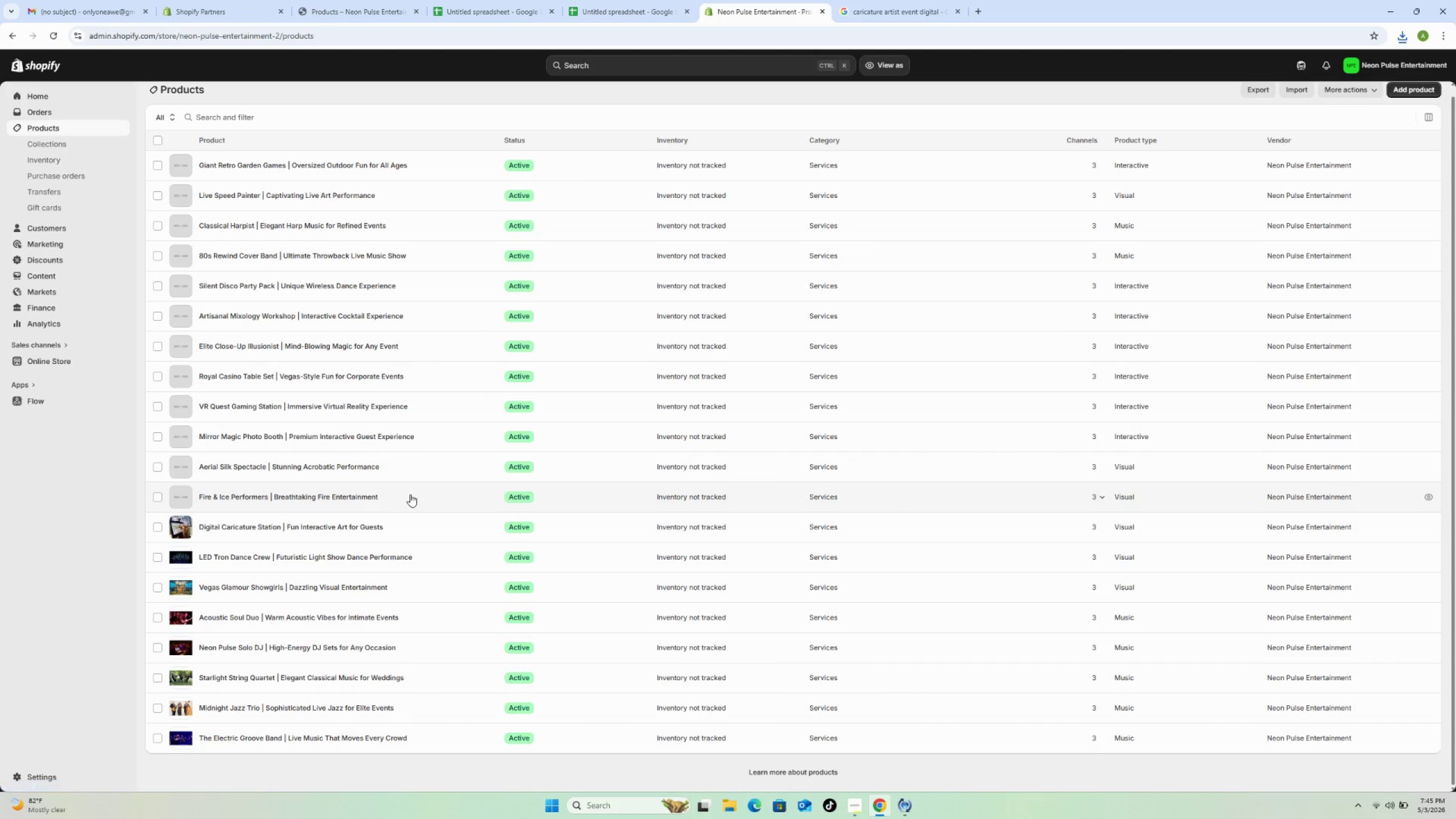 
left_click([410, 494])
 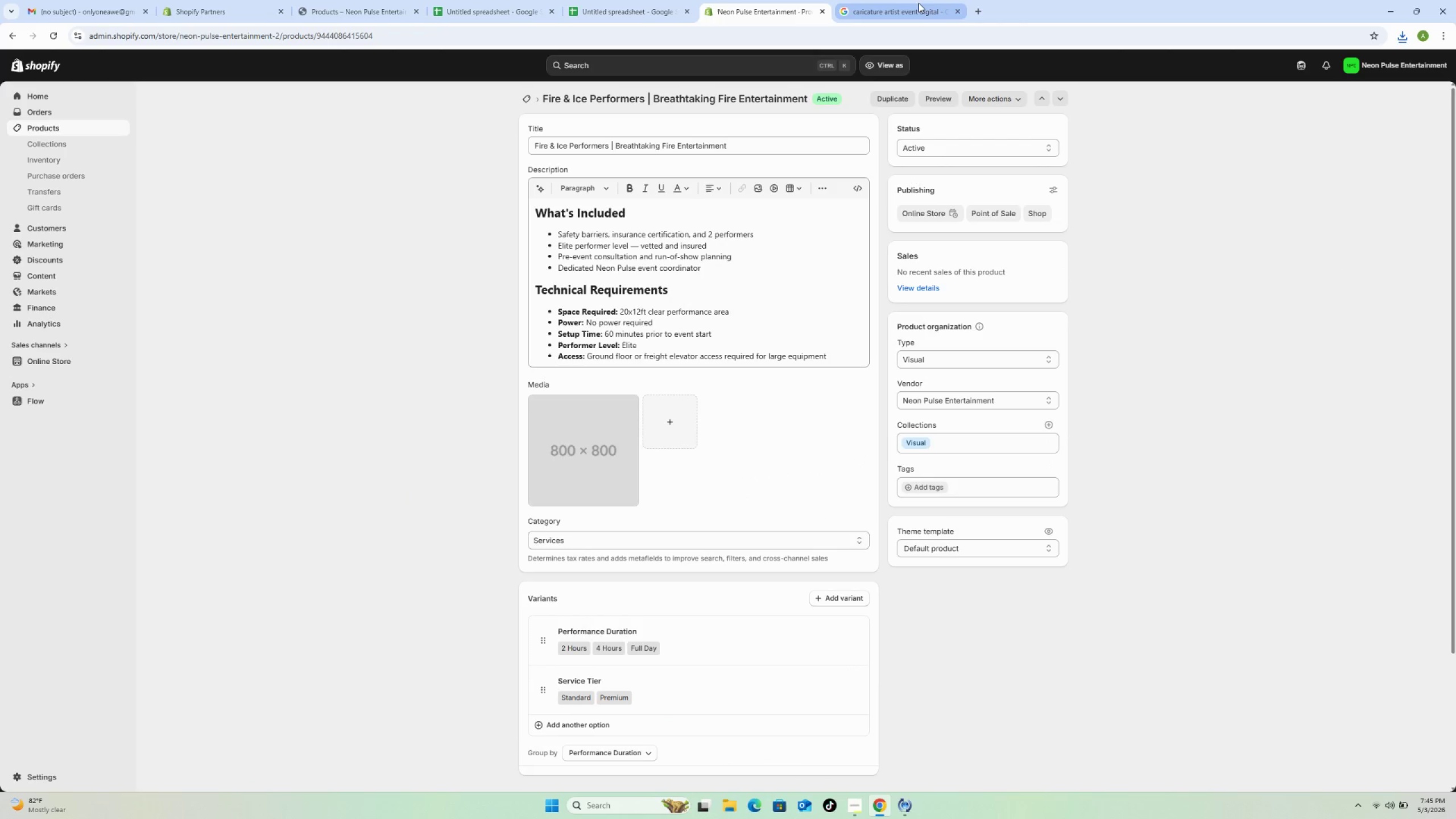 
wait(6.12)
 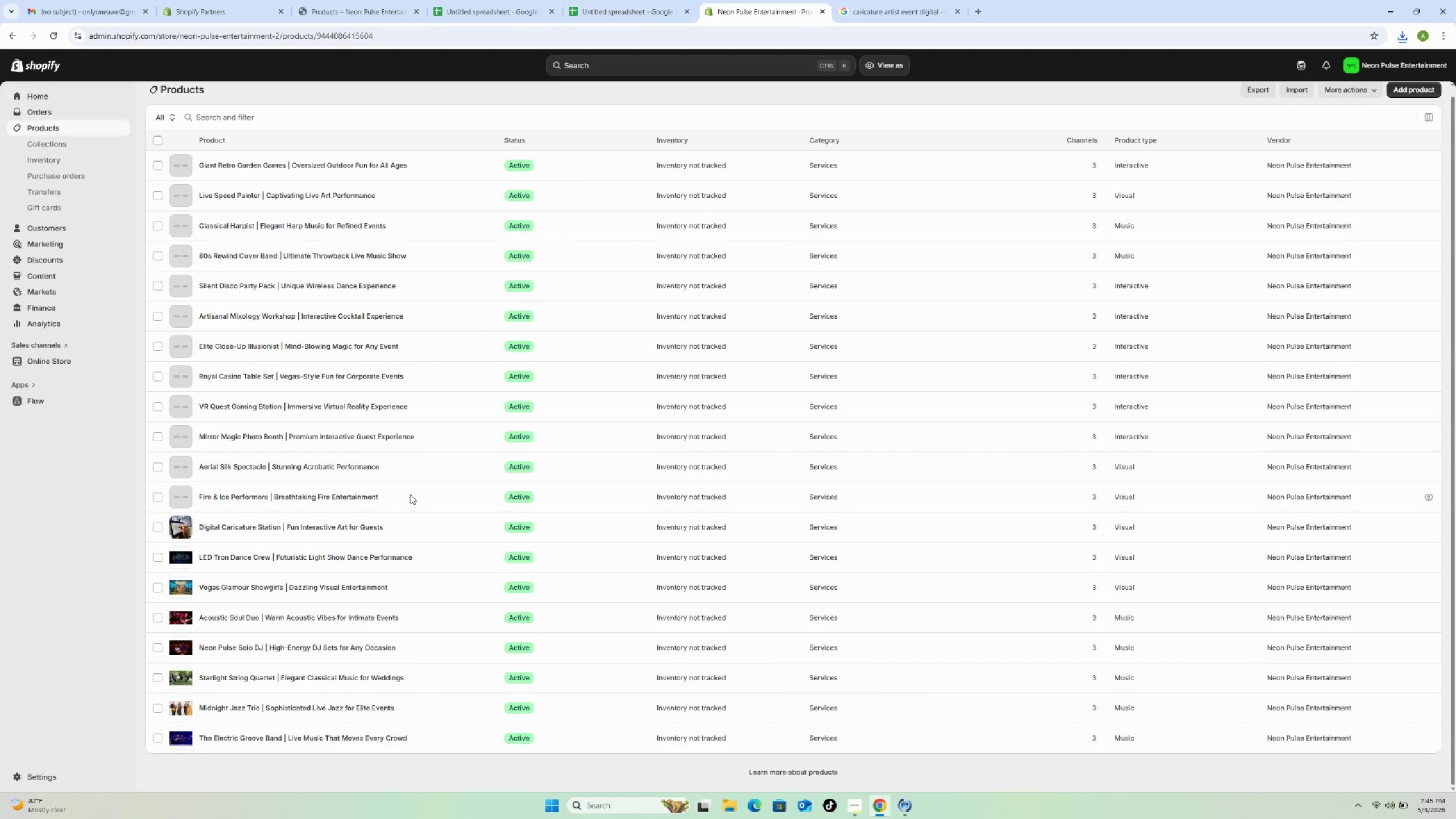 
left_click([522, 76])
 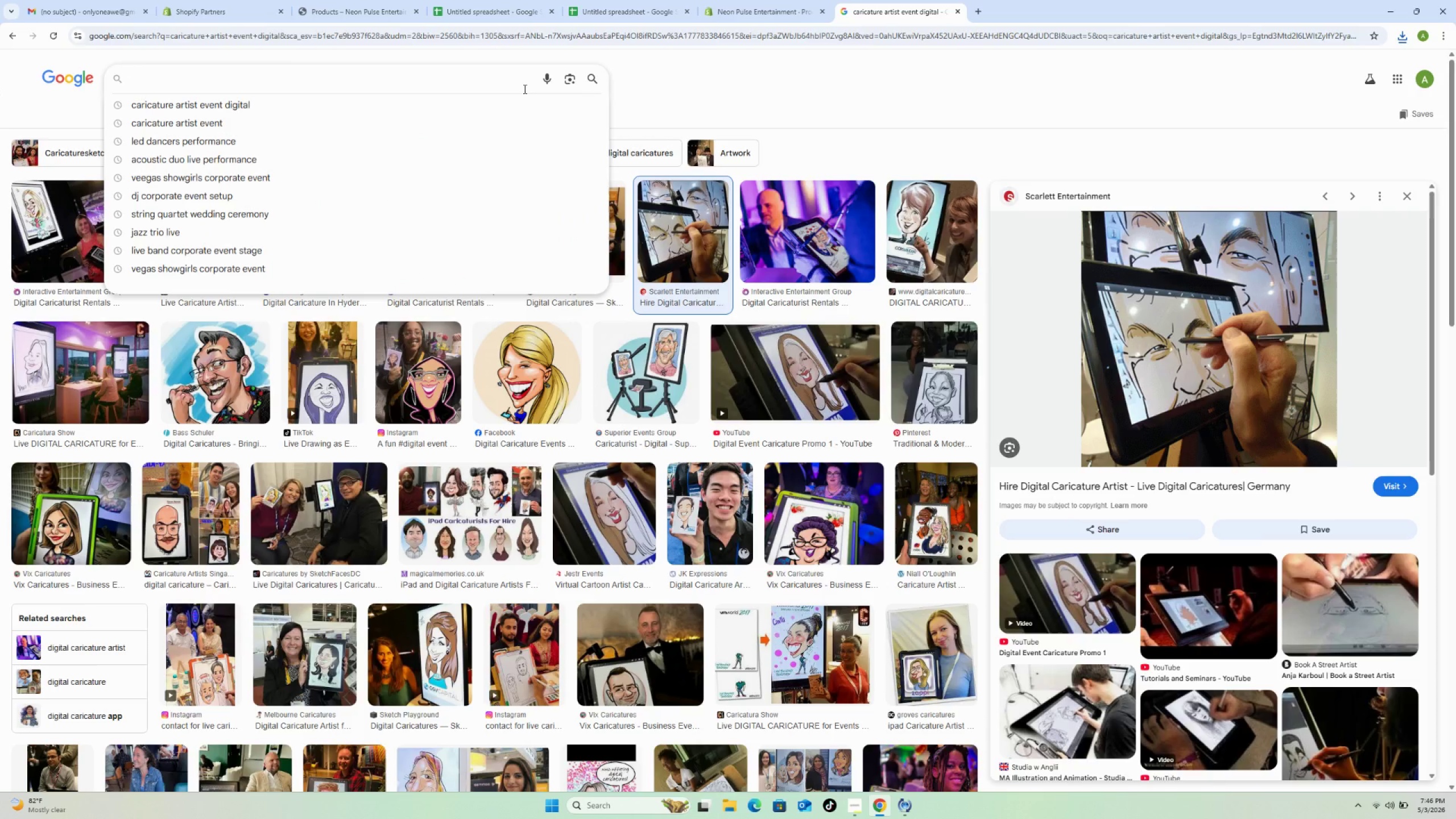 
wait(13.28)
 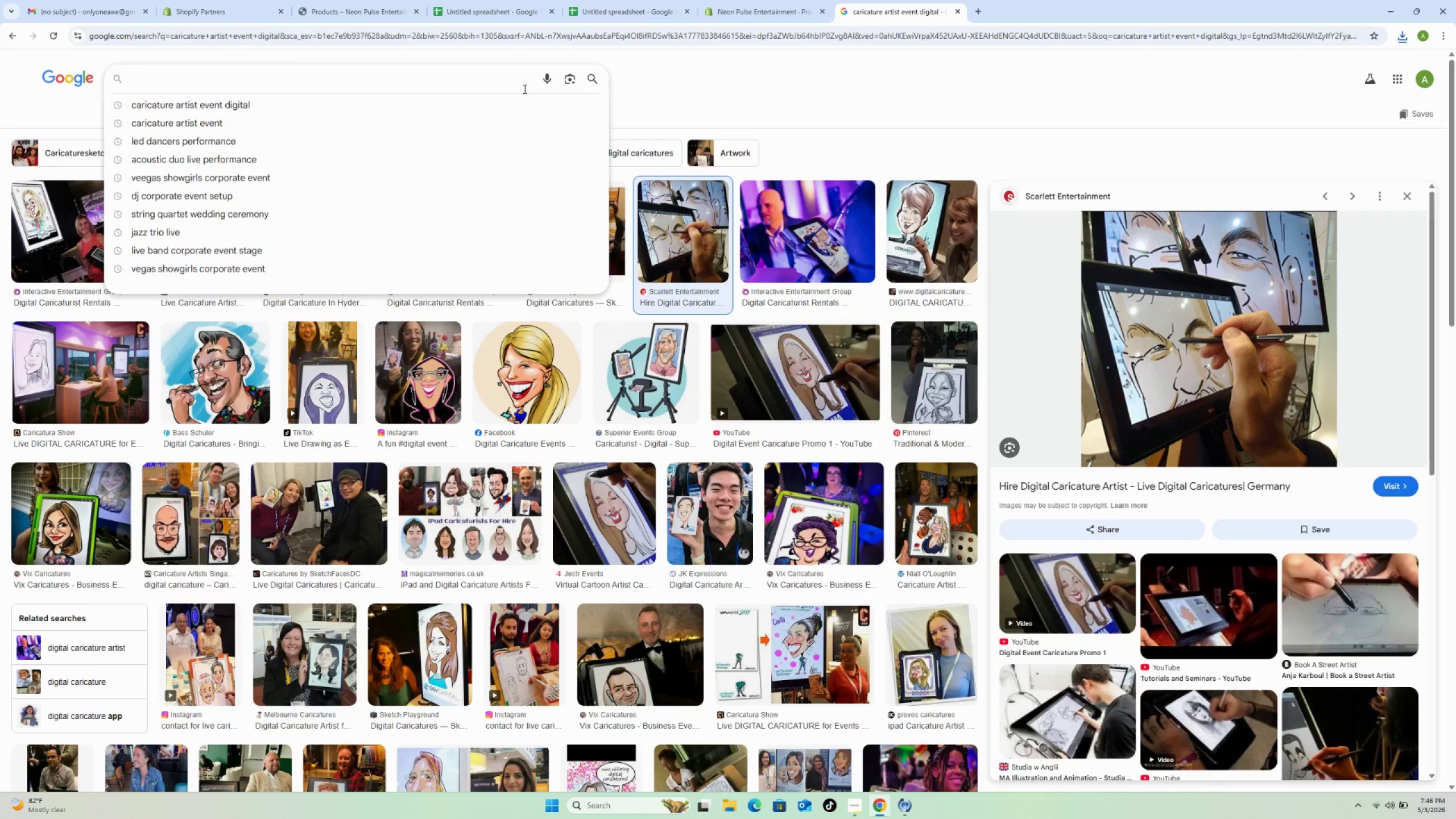 
type(fire)
 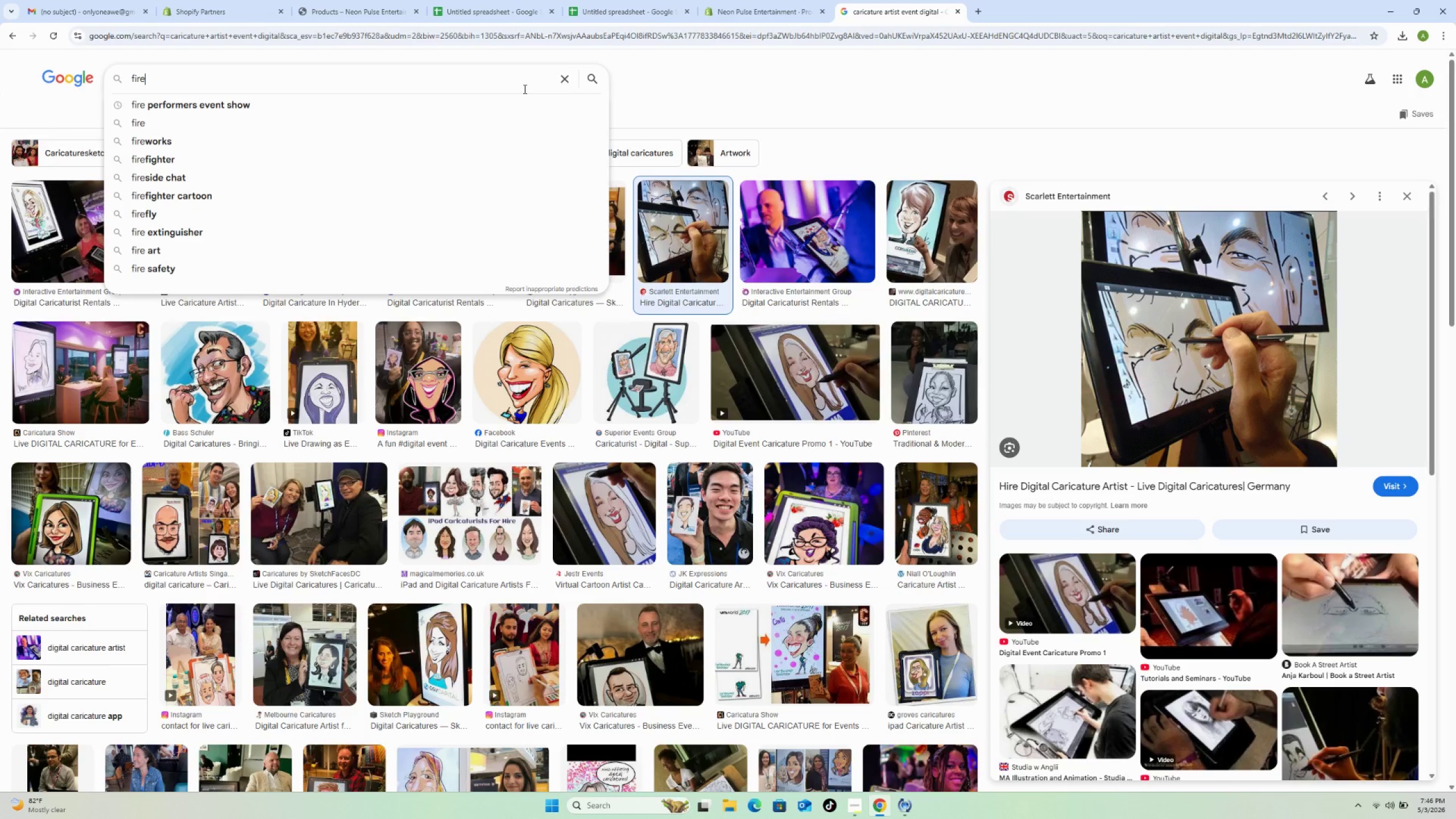 
key(Space)
 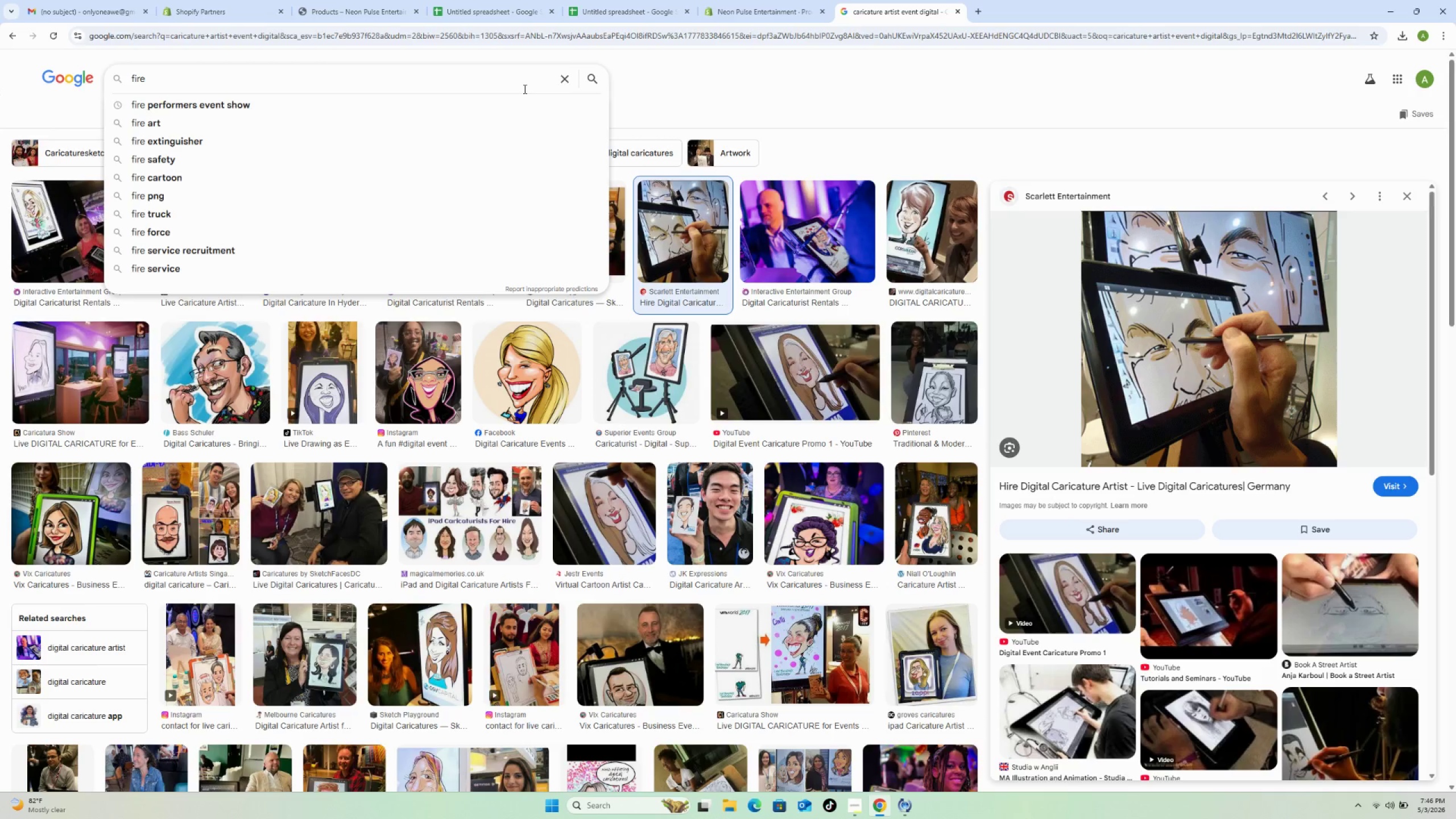 
type(perfornm)
key(Backspace)
key(Backspace)
type(m)
 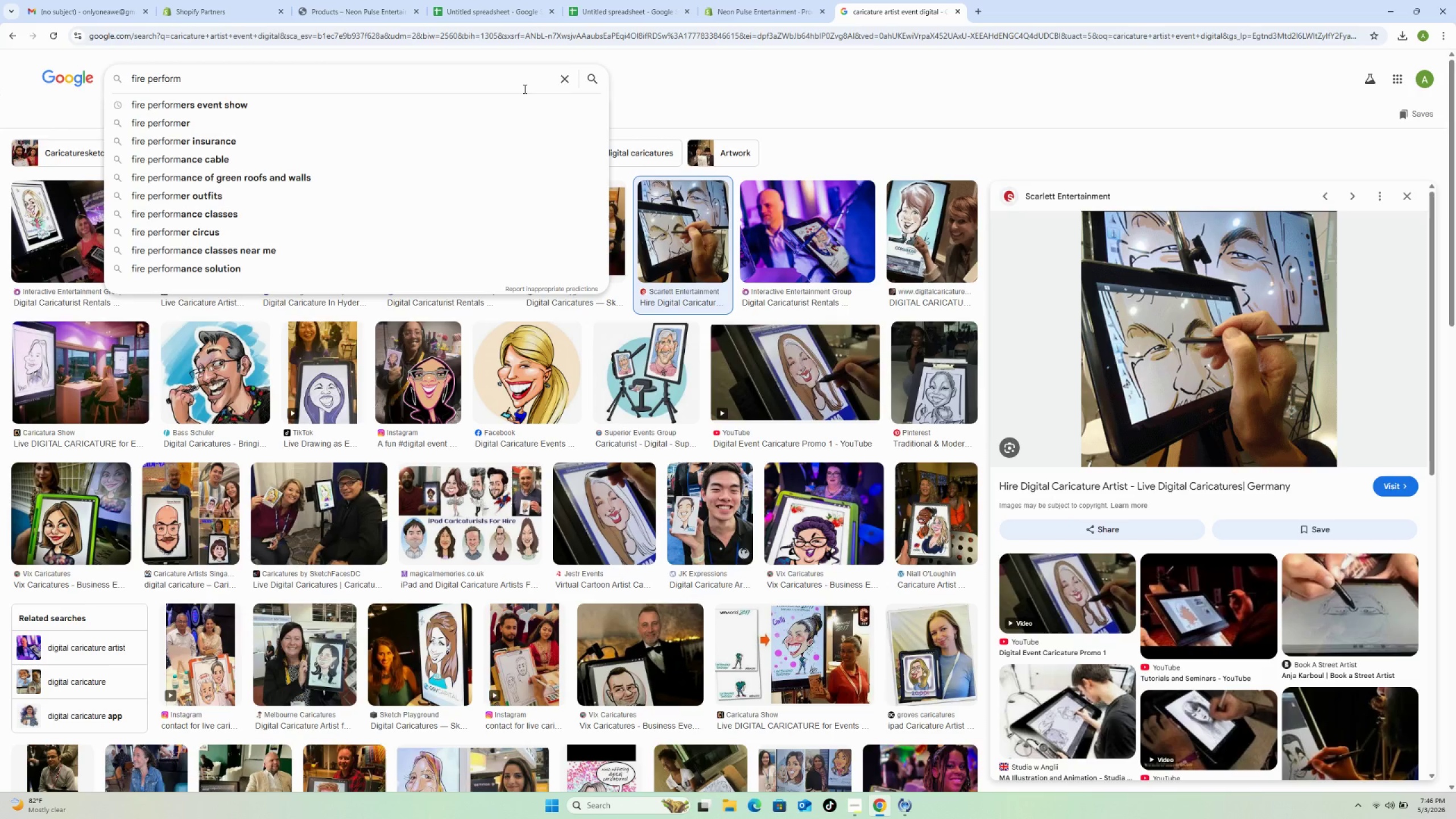 
wait(7.52)
 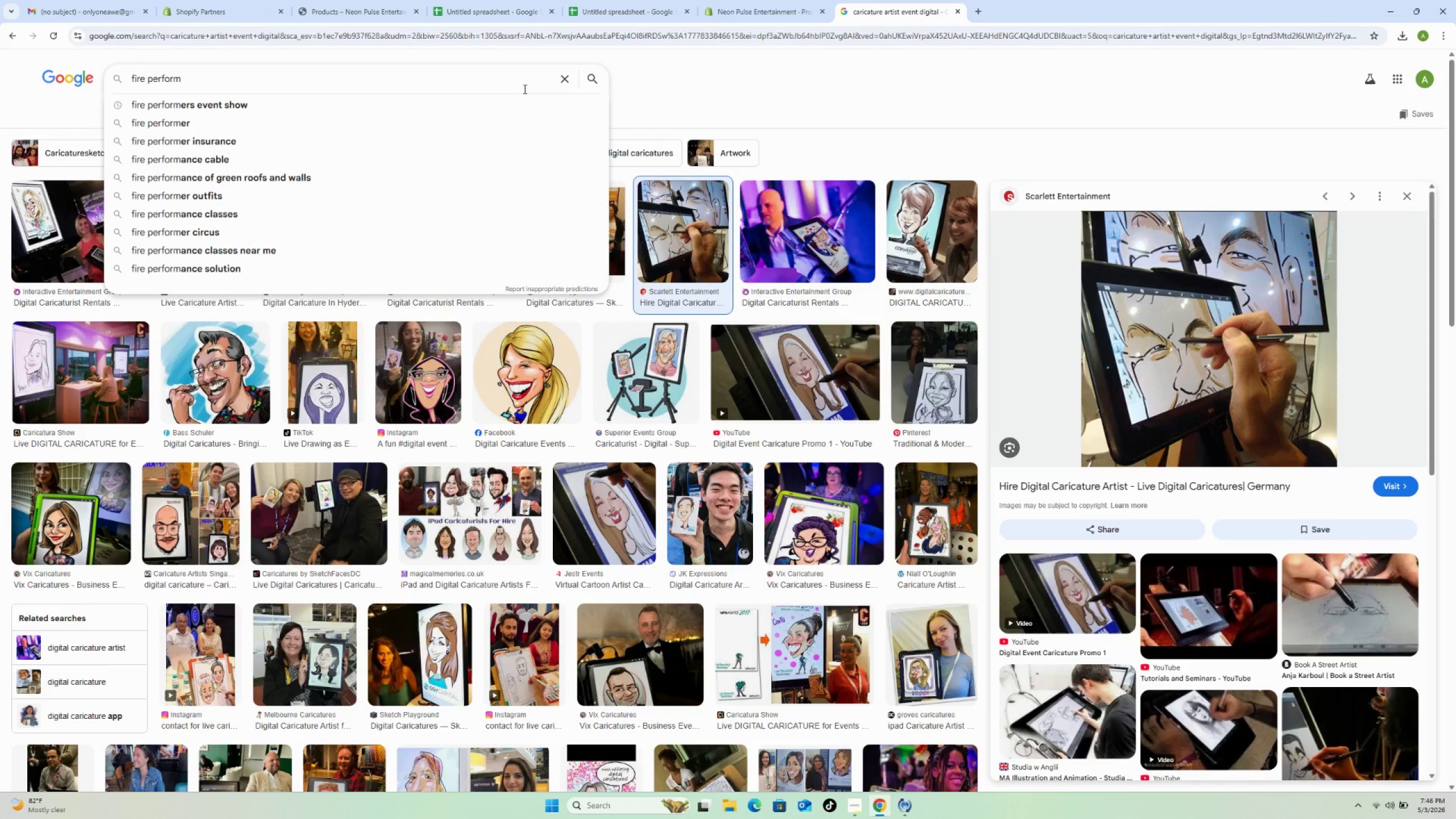 
type(ers event)
 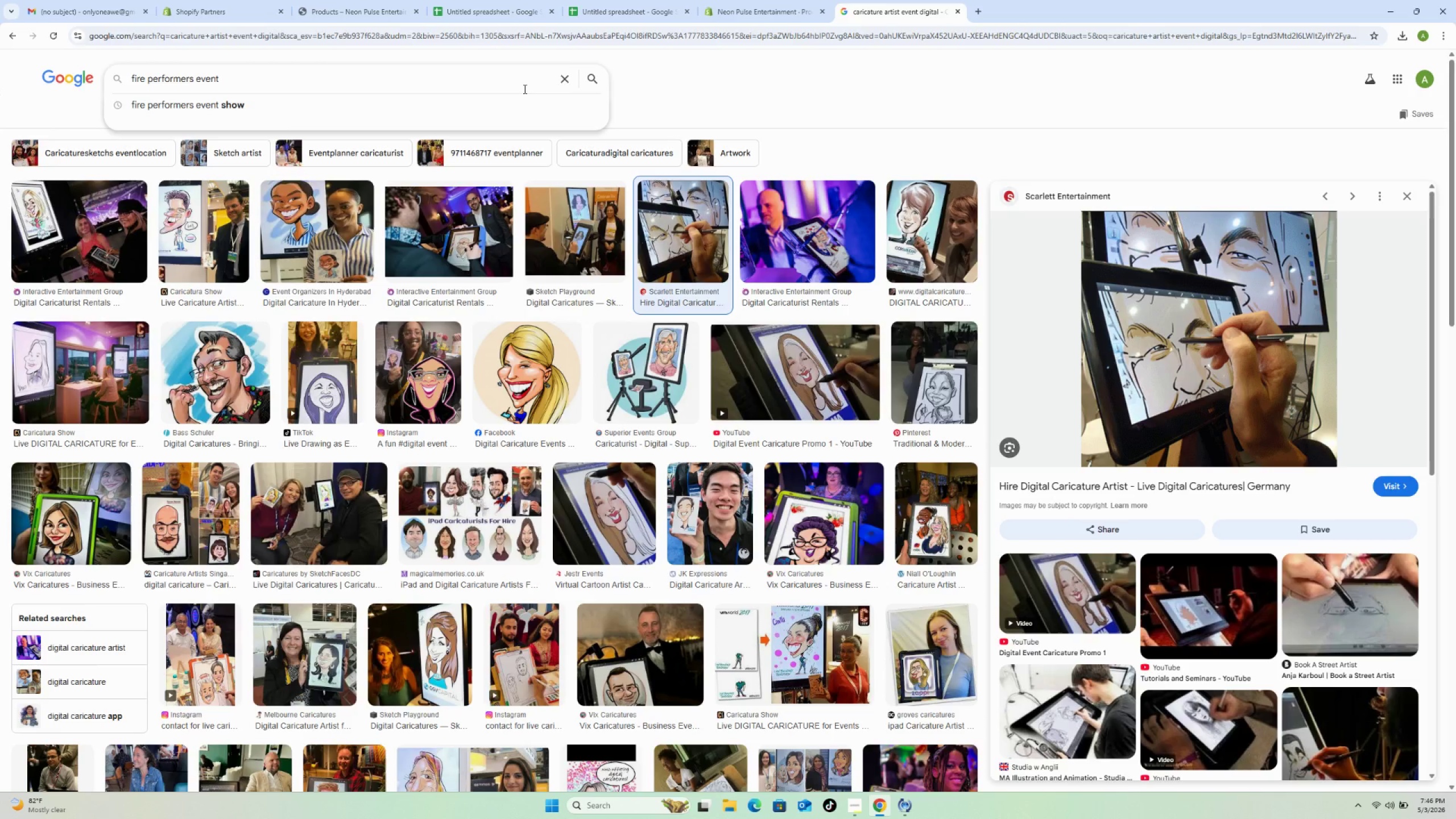 
key(Enter)
 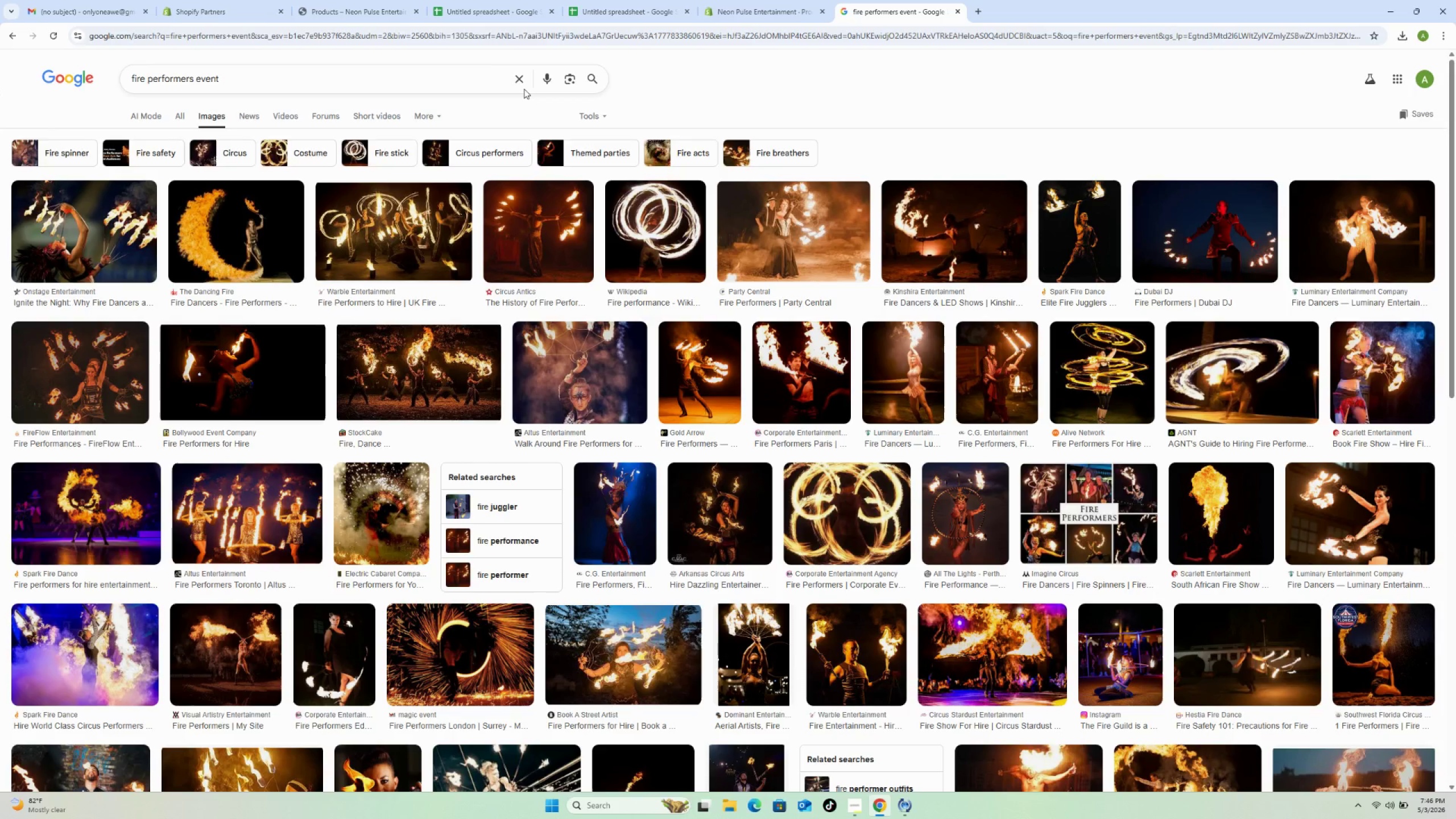 
wait(17.27)
 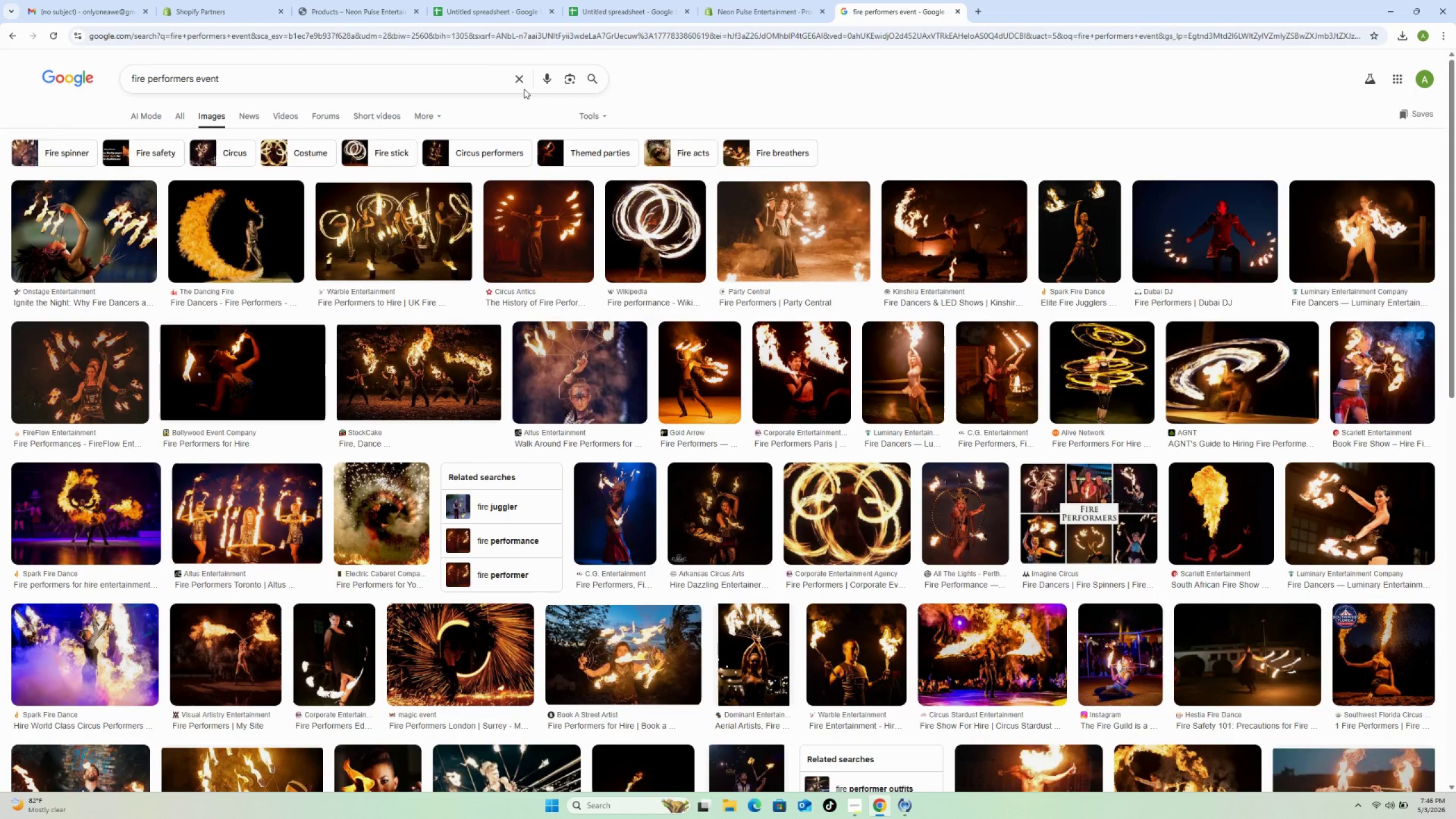 
left_click([372, 228])
 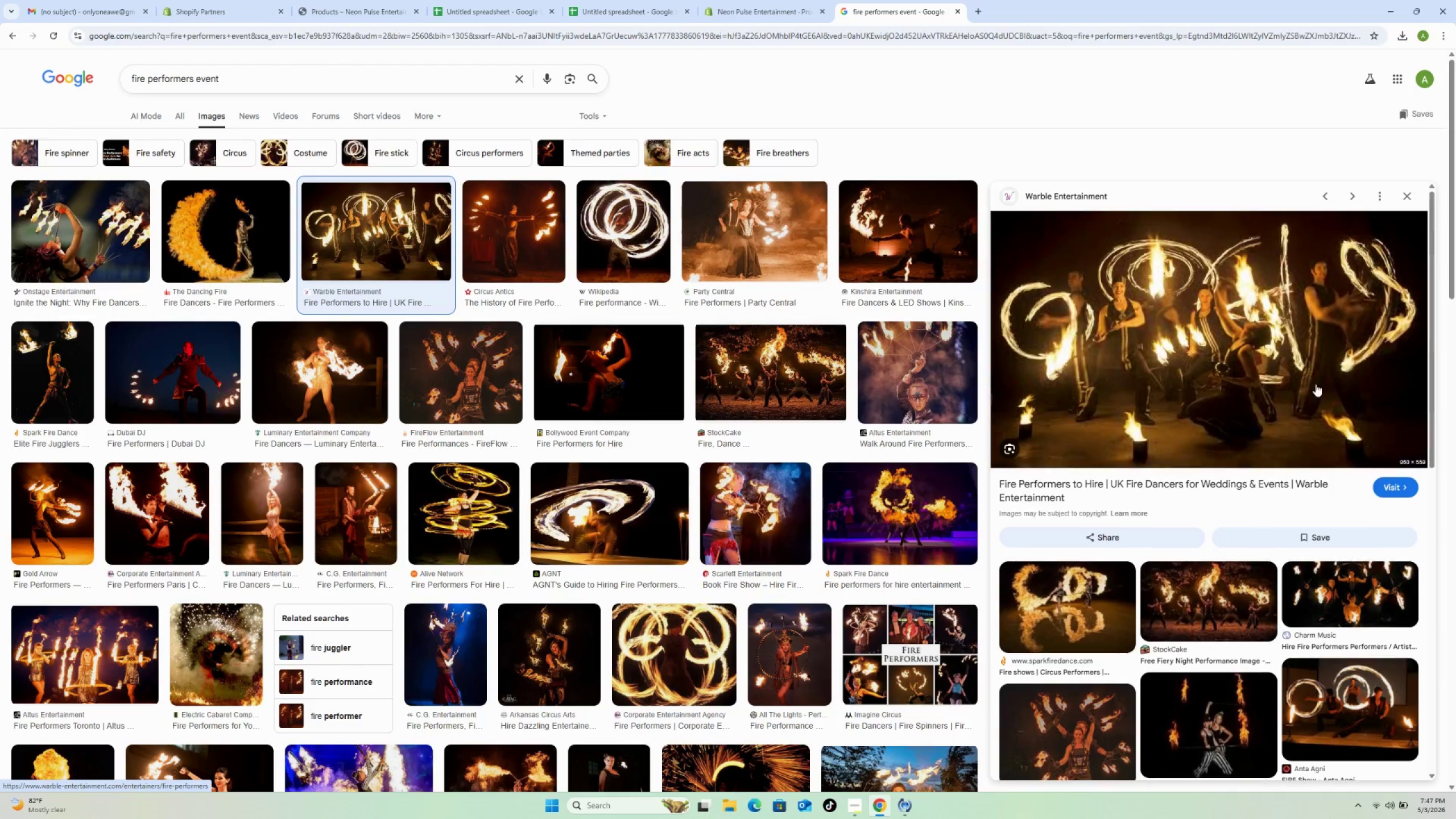 
wait(5.51)
 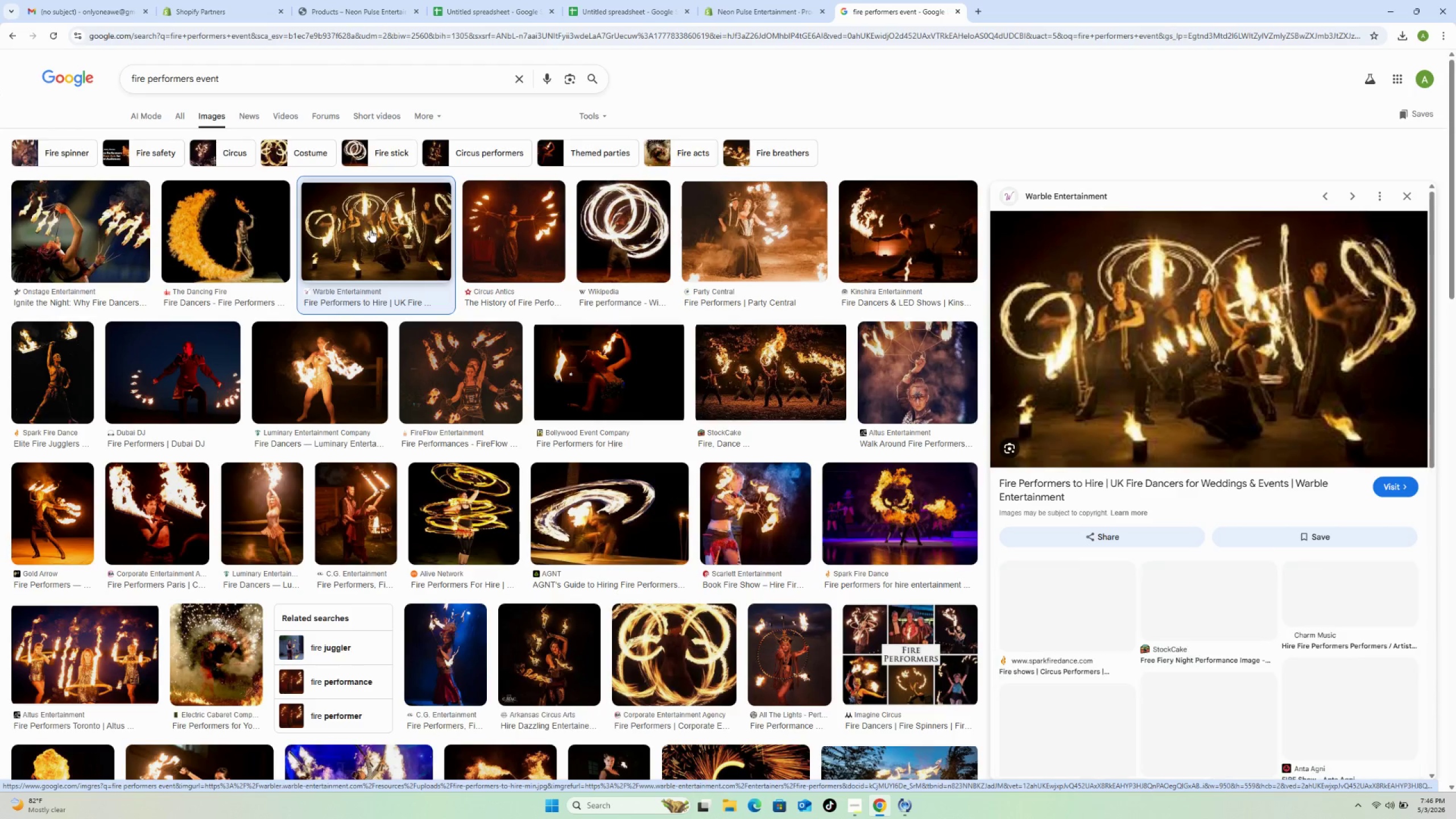 
right_click([1223, 321])
 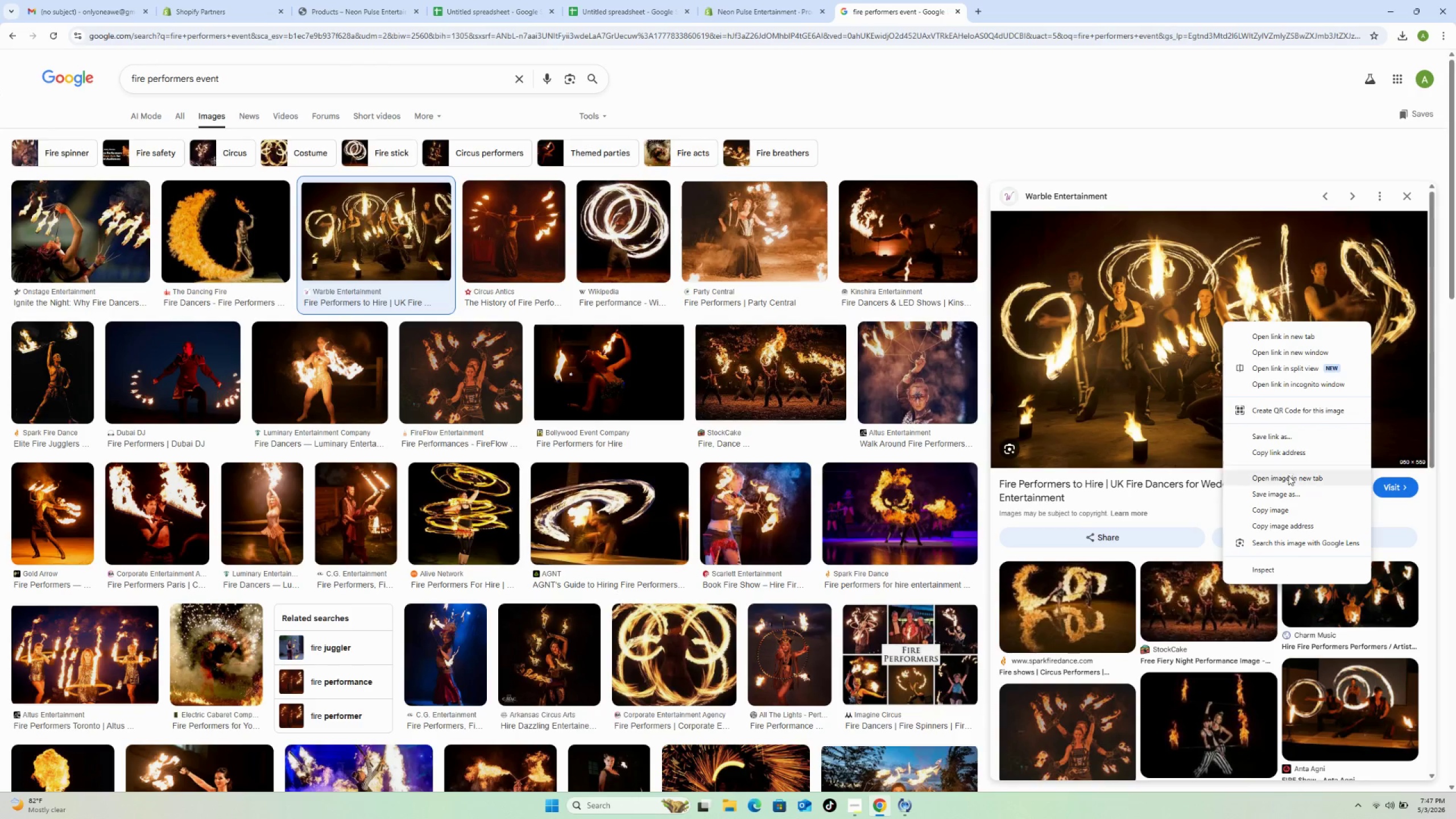 
left_click([1279, 496])
 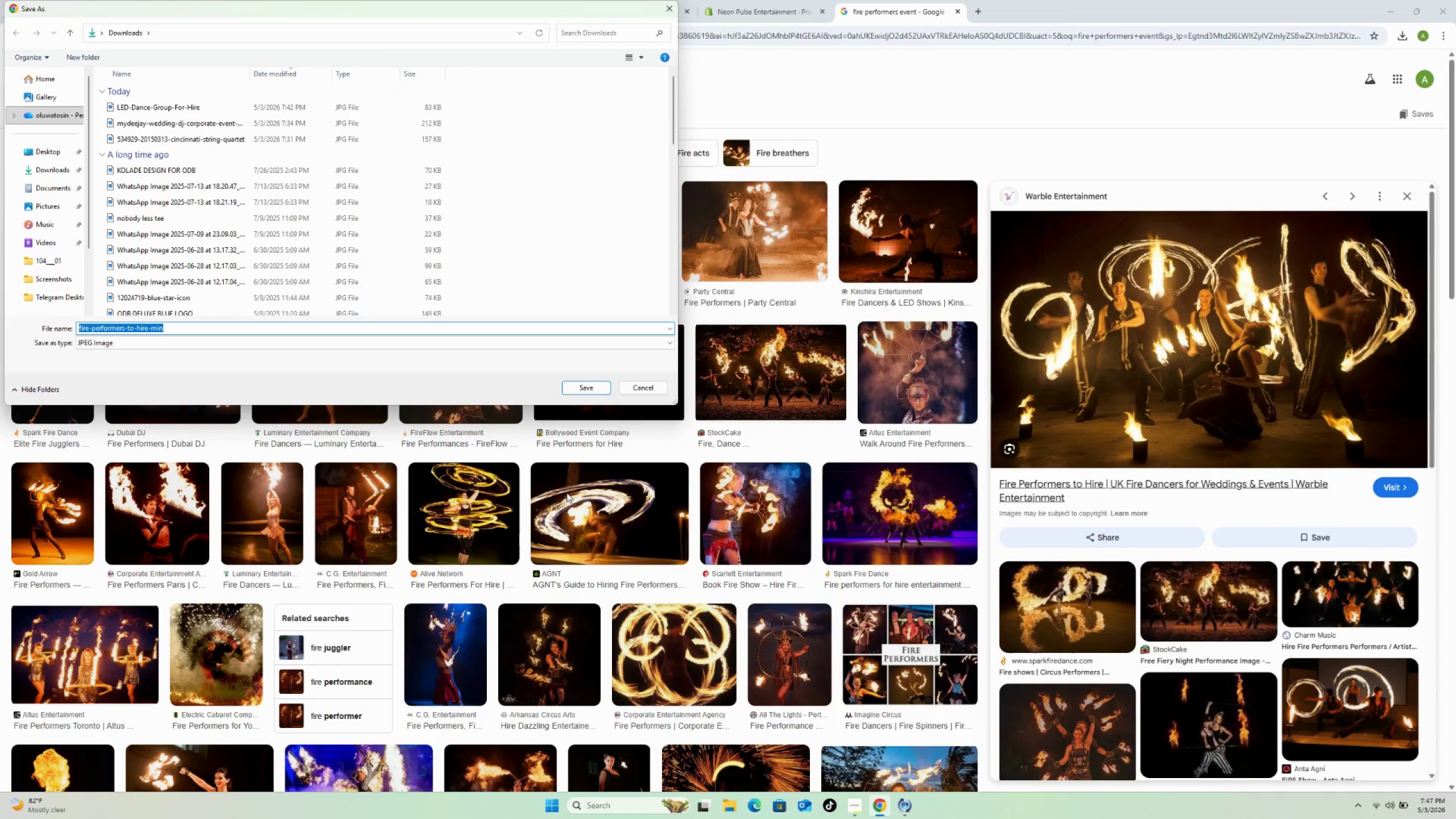 
left_click([580, 385])
 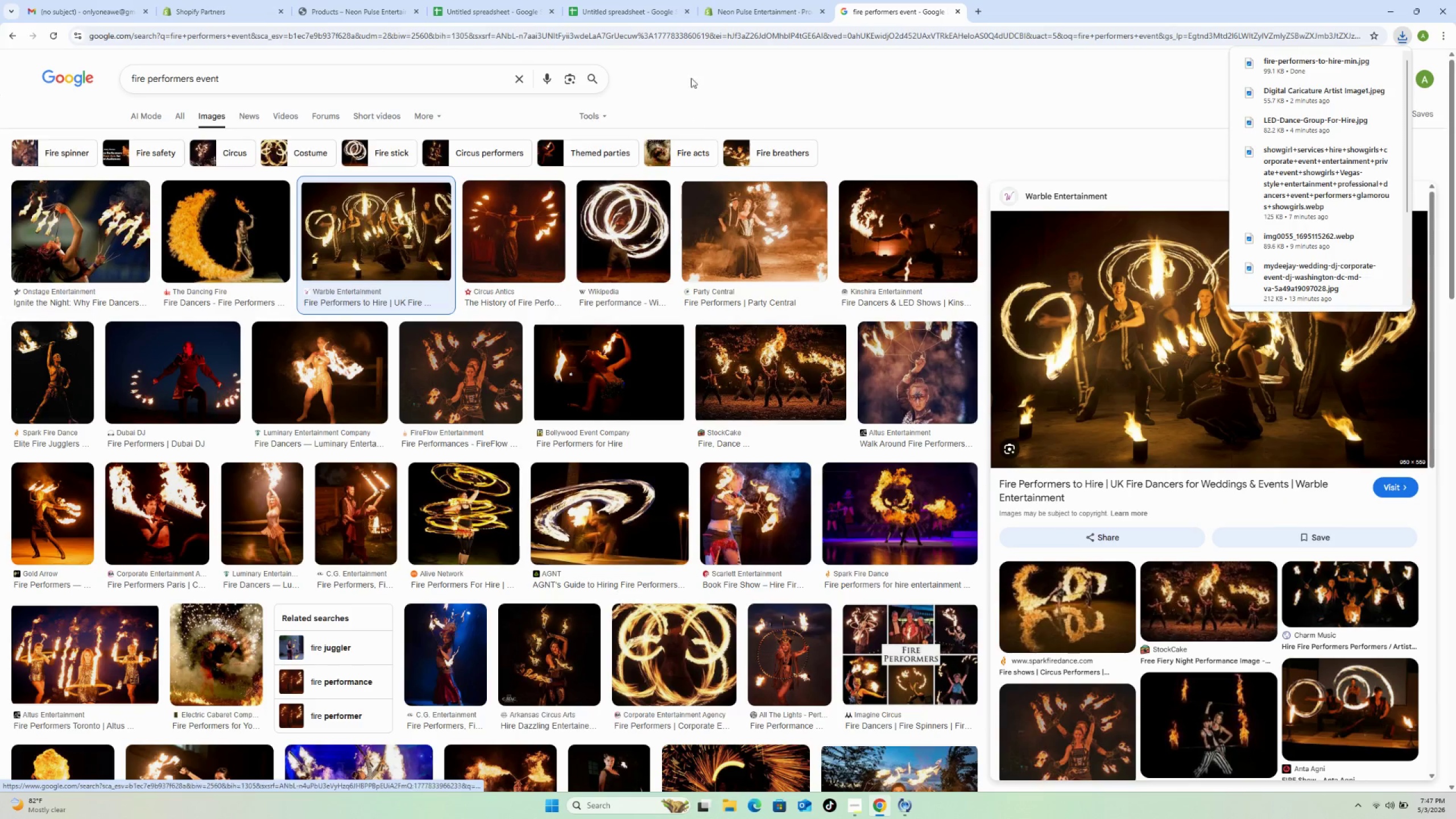 
left_click([744, 0])
 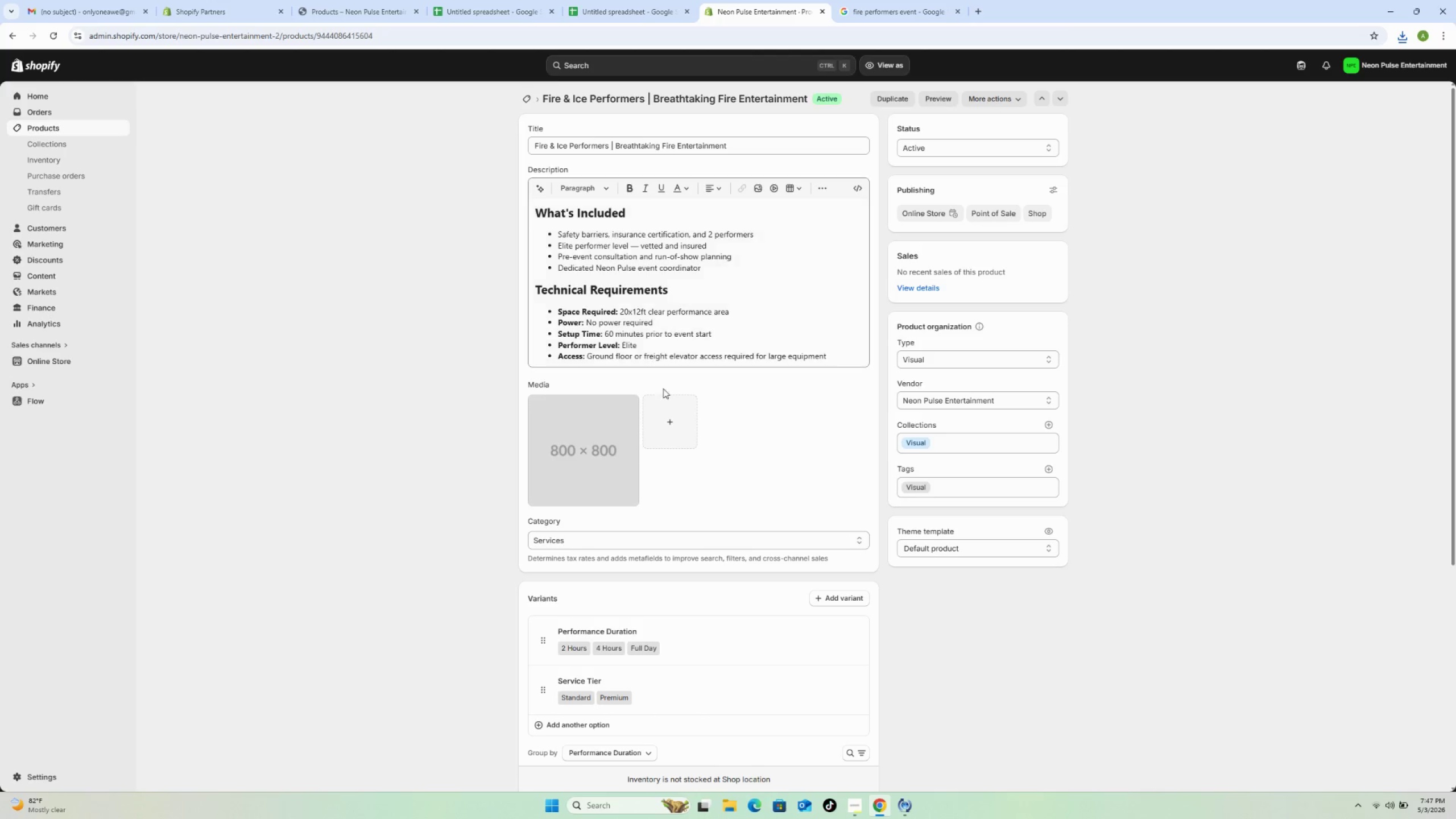 
left_click([671, 403])
 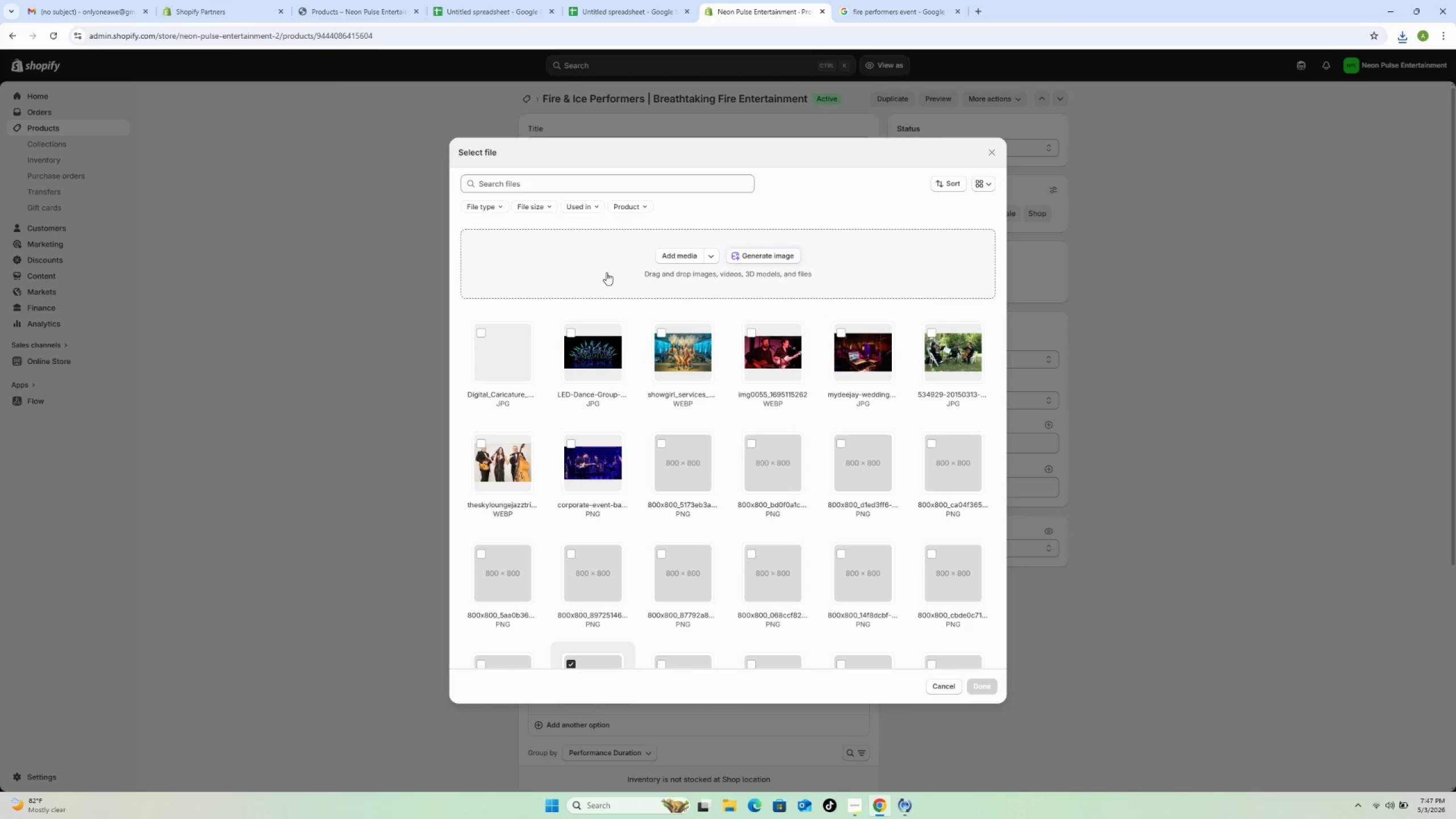 
wait(5.92)
 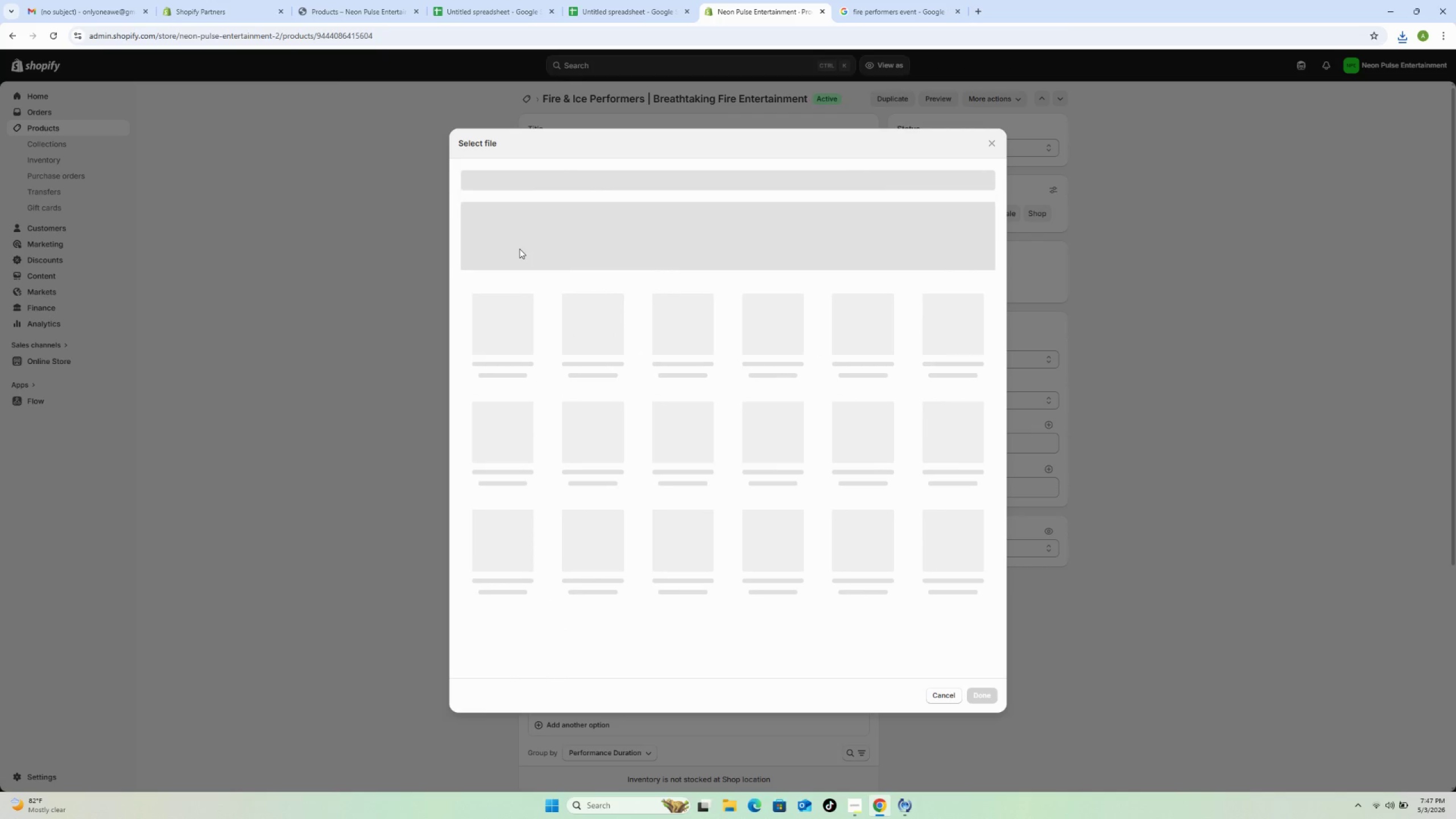 
left_click([666, 259])
 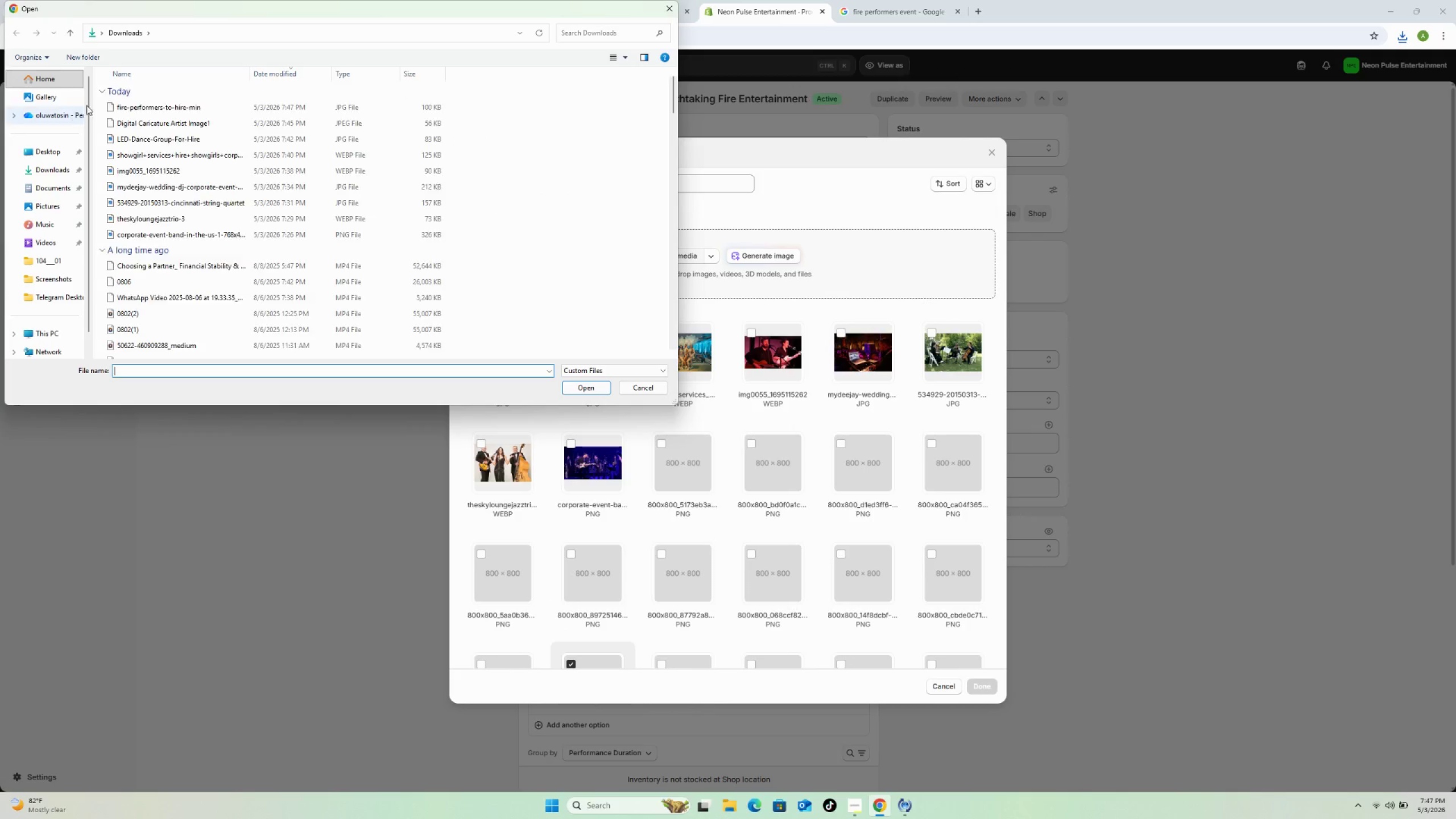 
left_click([163, 104])
 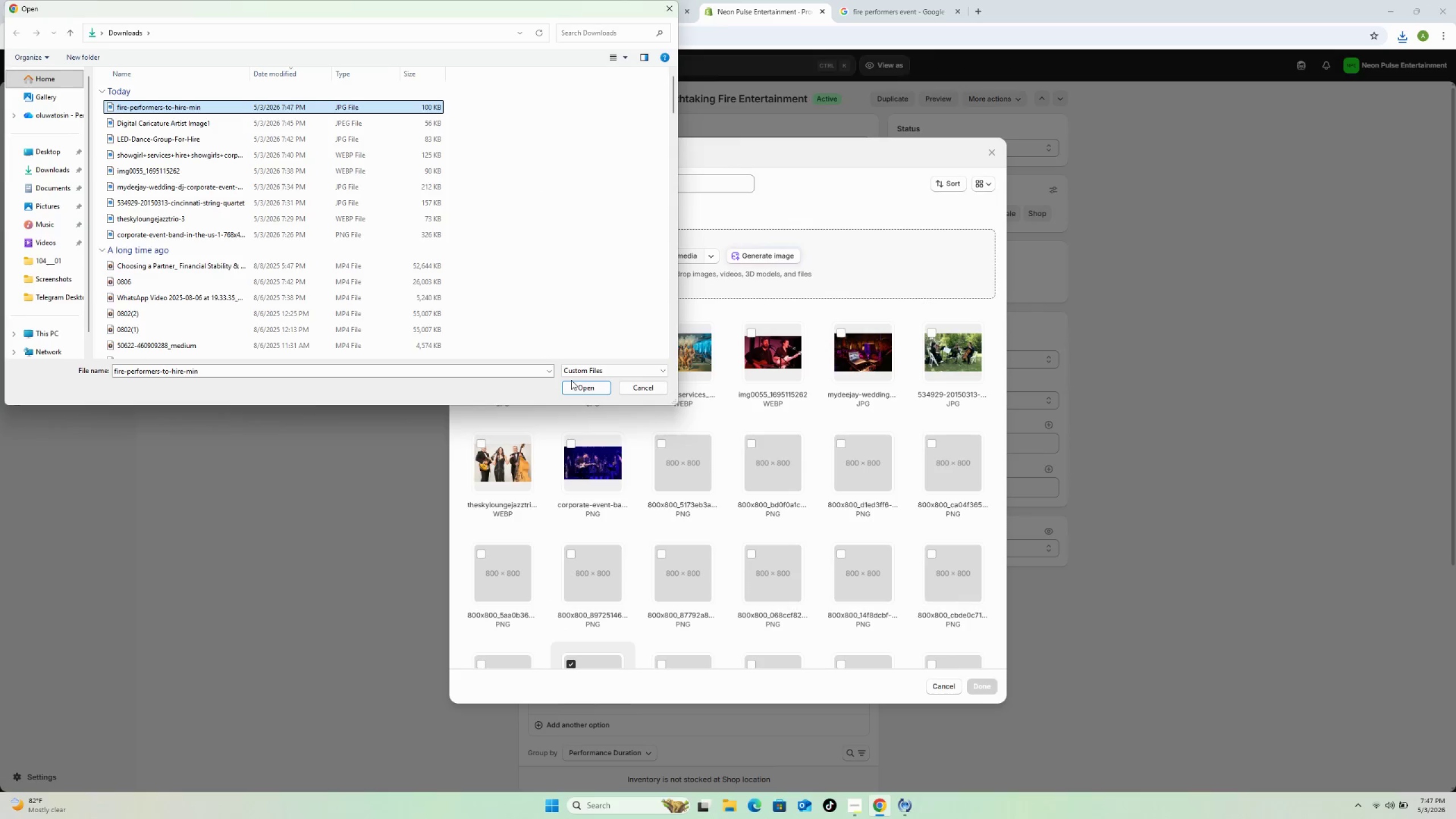 
left_click([583, 389])
 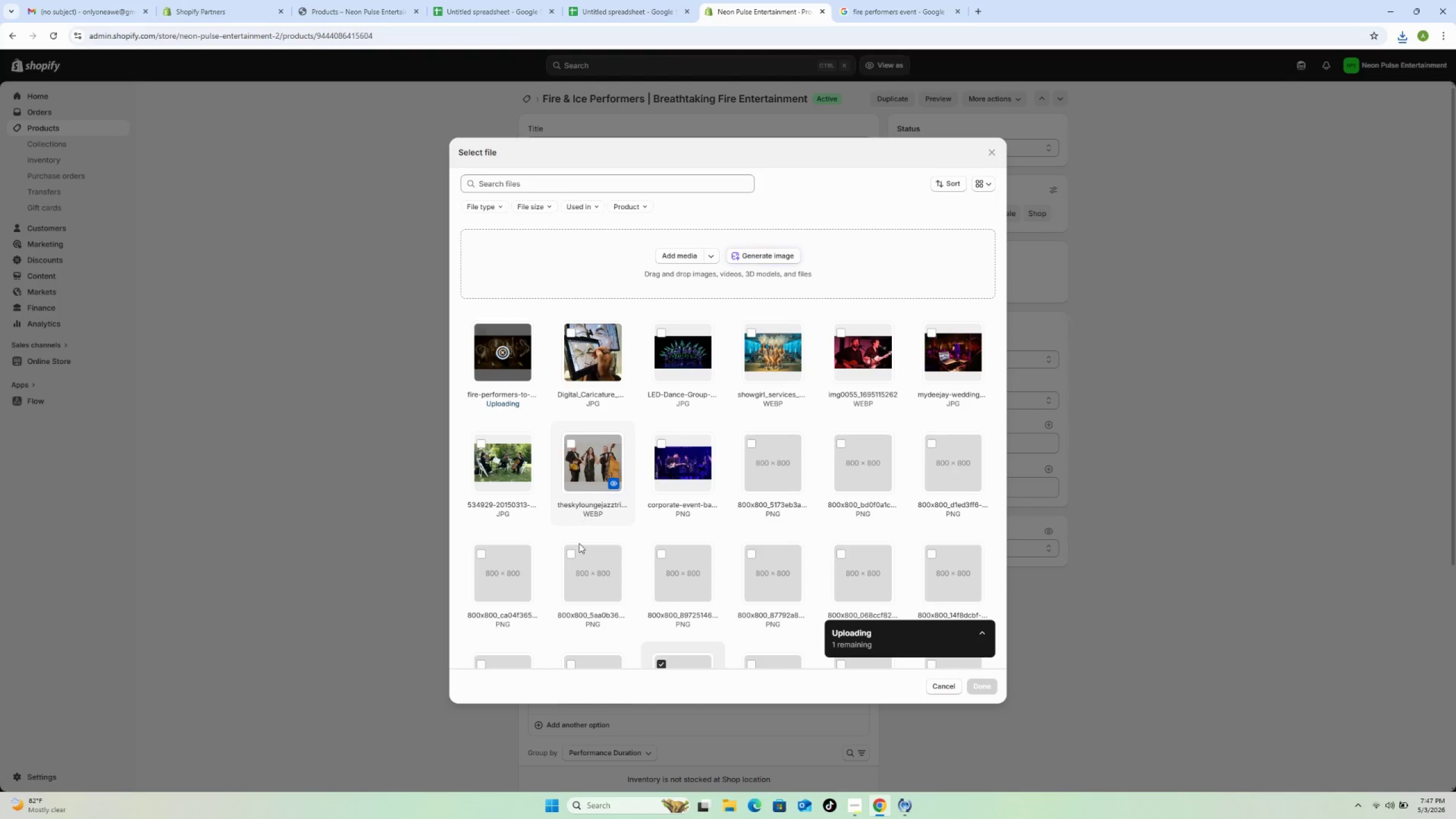 
scroll: coordinate [609, 507], scroll_direction: down, amount: 1.0
 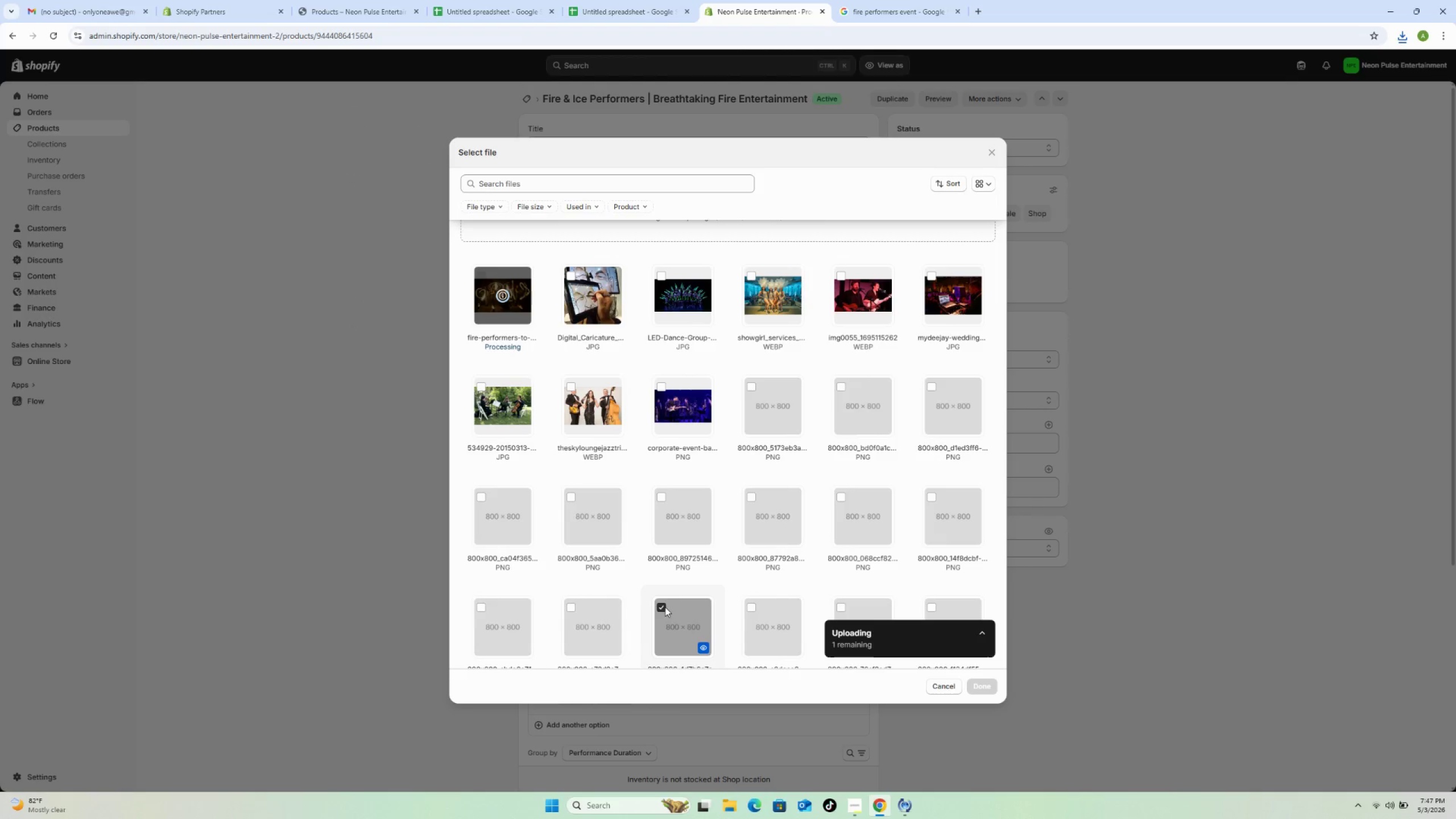 
left_click([659, 606])
 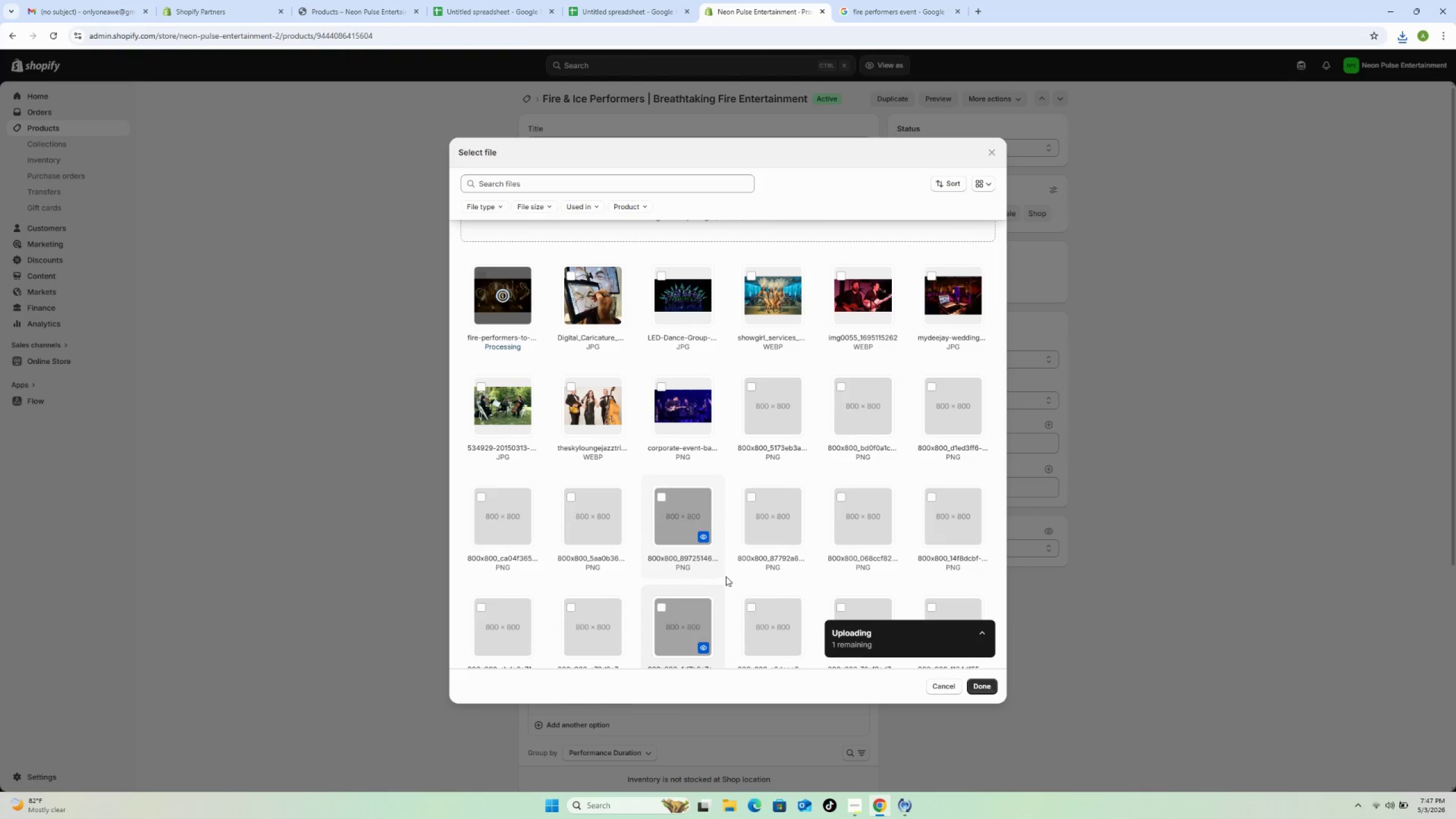 
scroll: coordinate [726, 576], scroll_direction: up, amount: 1.0
 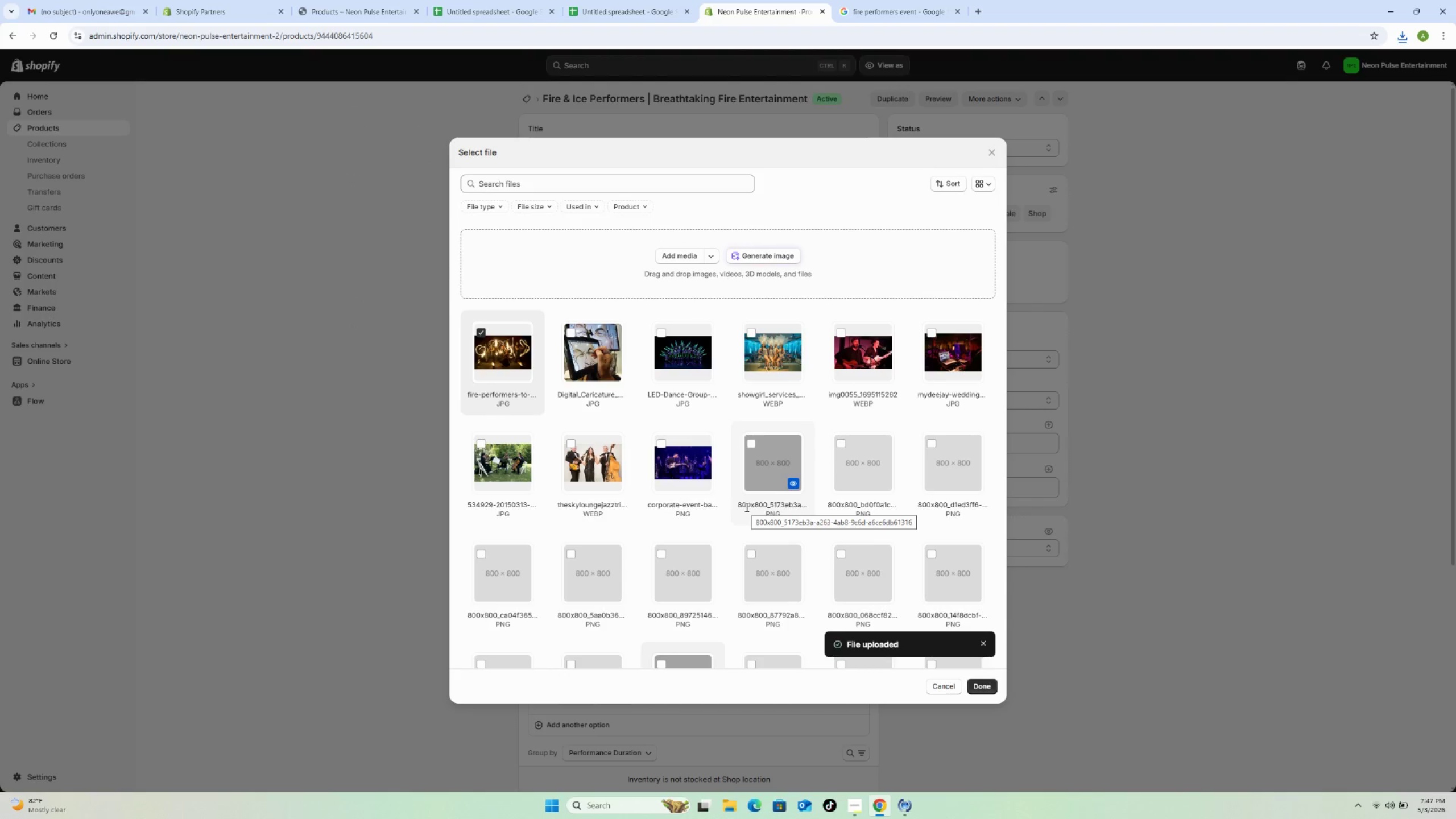 
wait(6.47)
 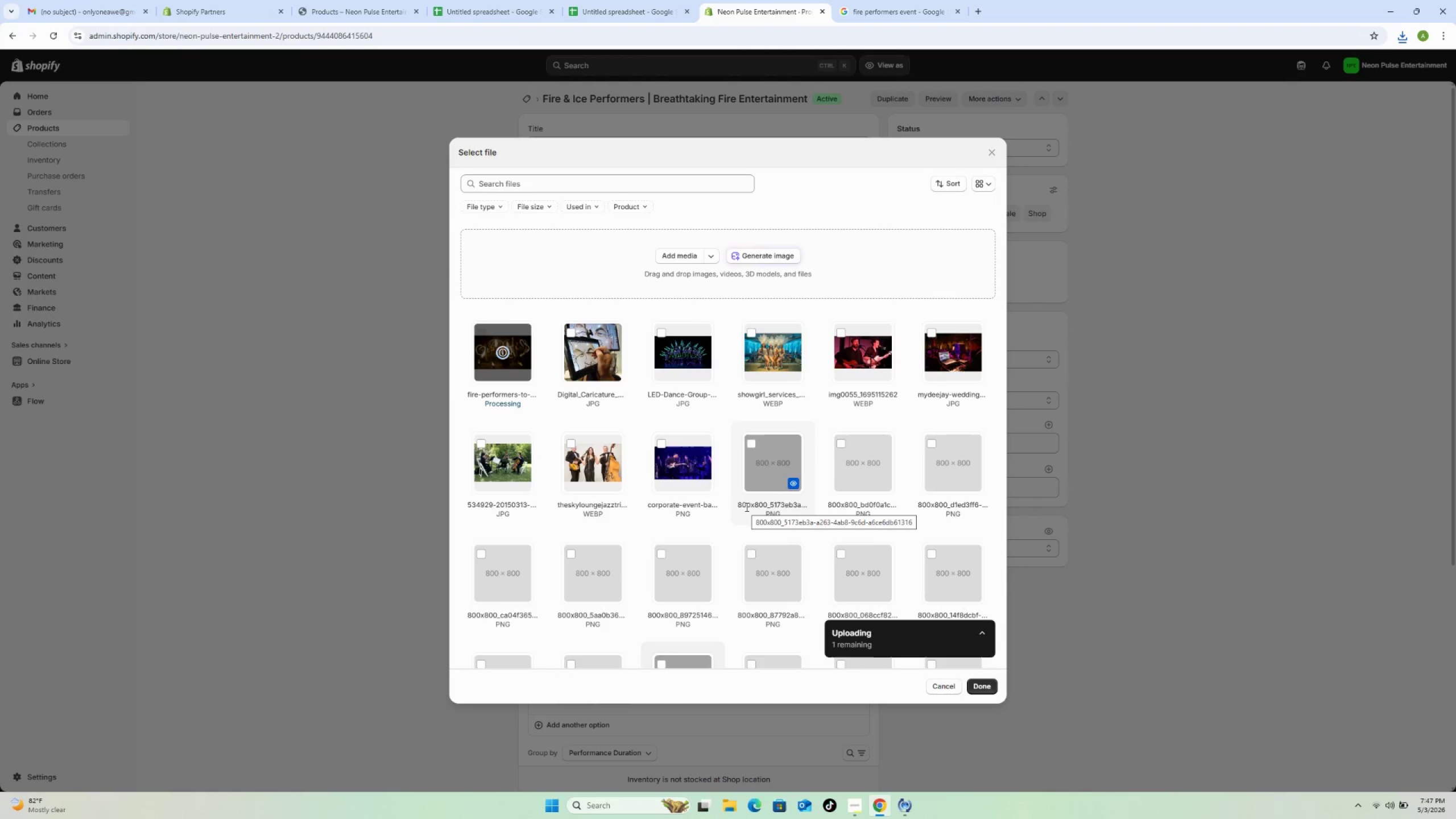 
left_click([978, 685])
 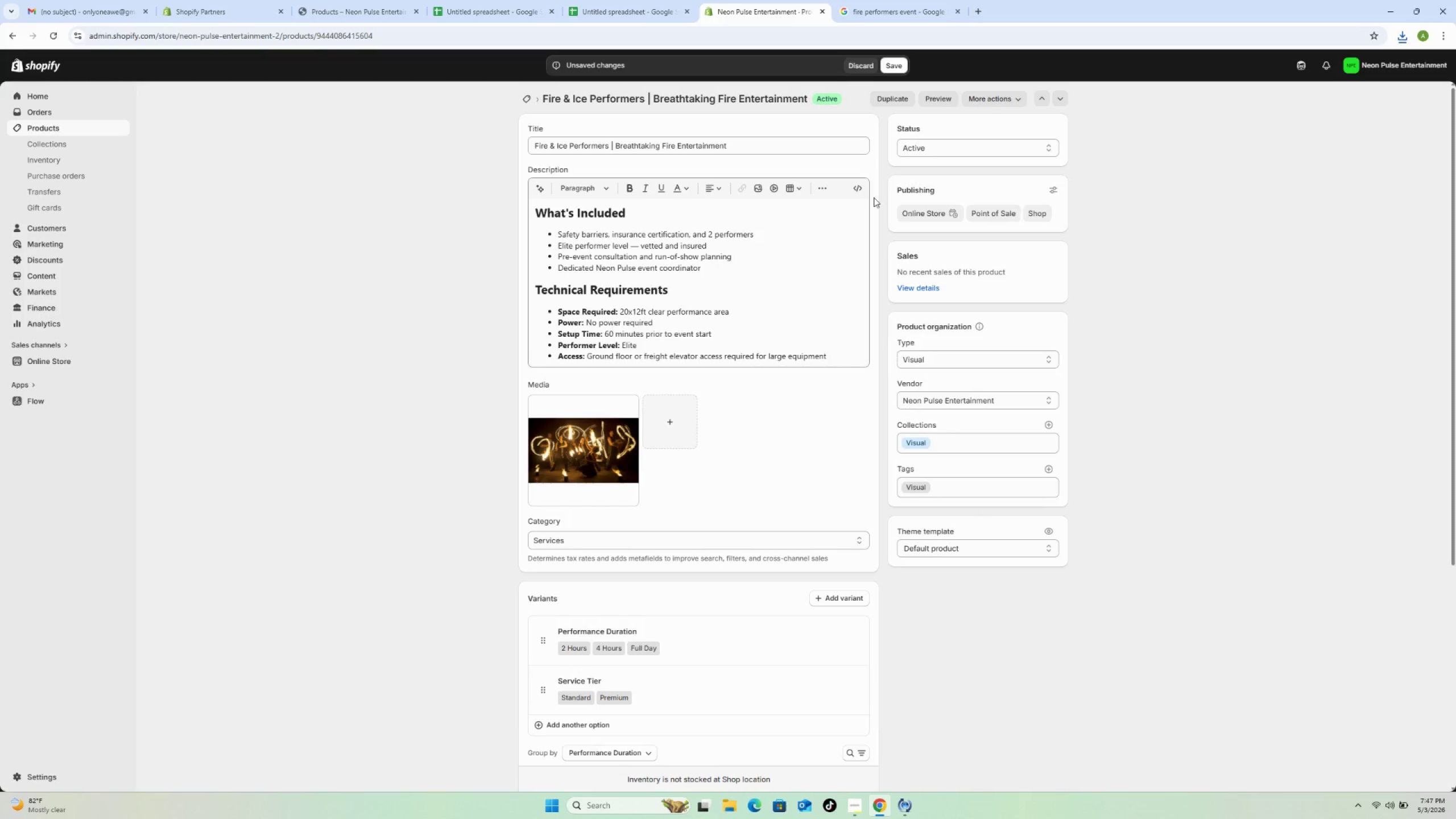 
left_click([886, 64])
 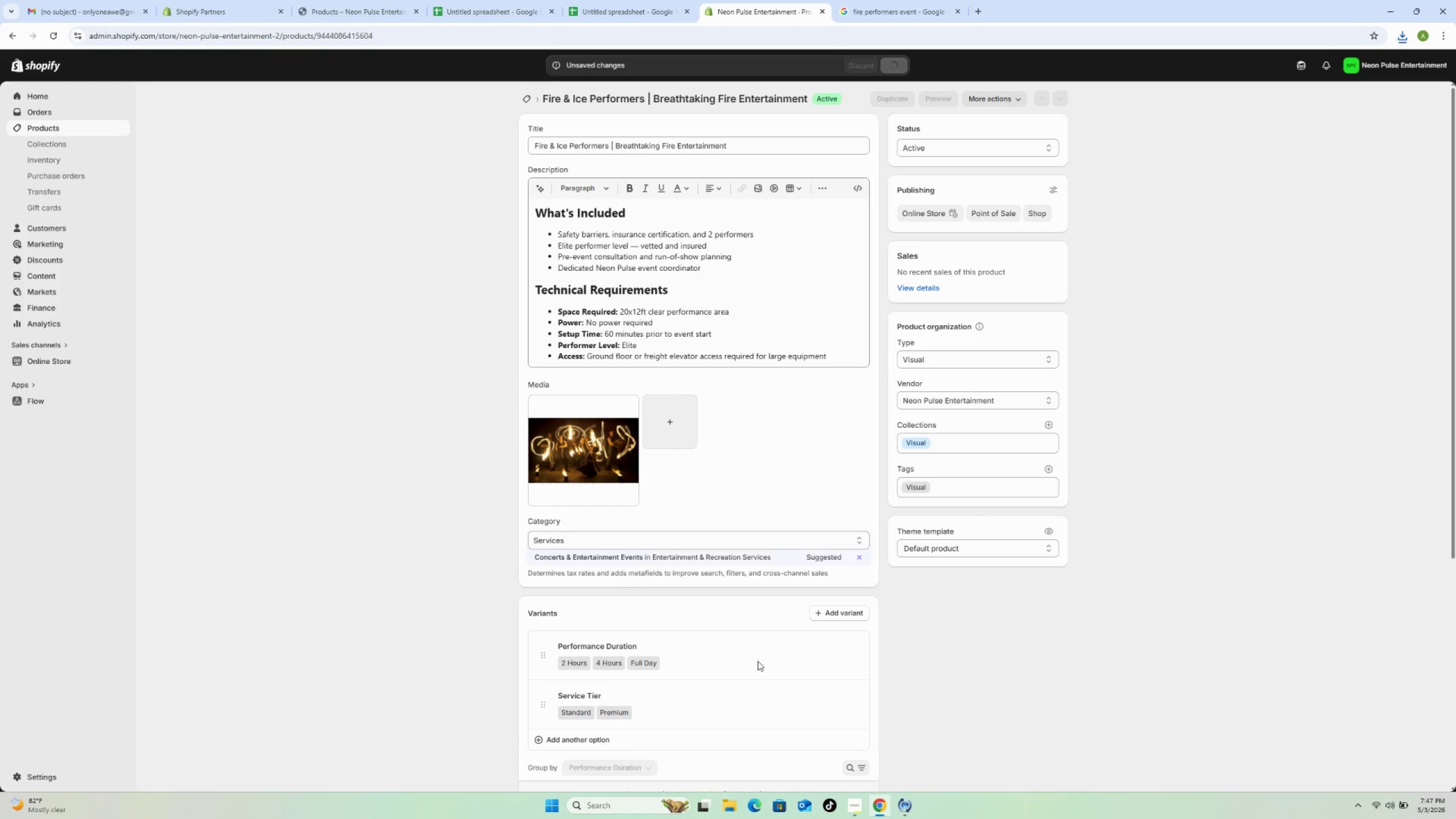 
left_click([852, 806])